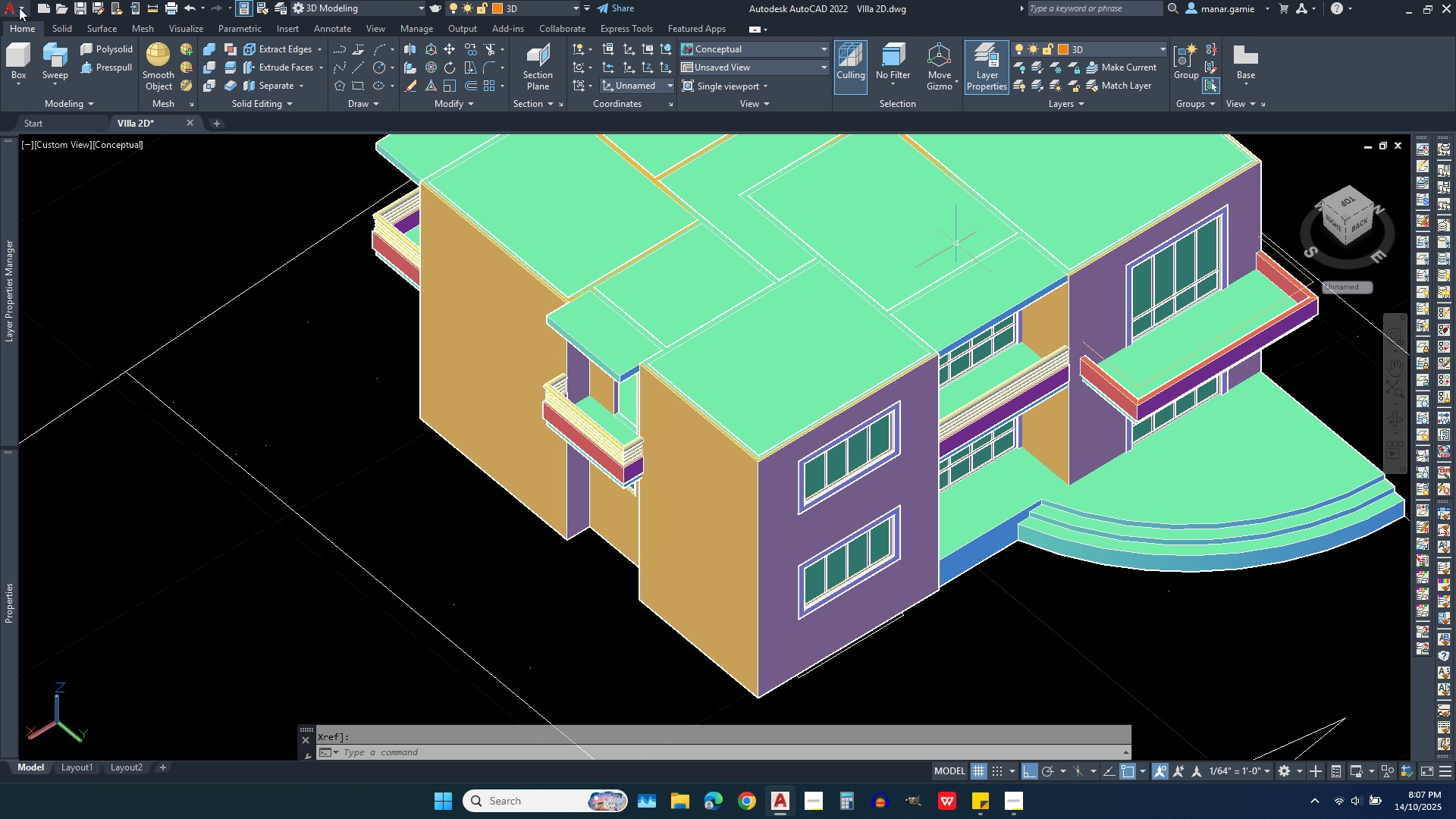 
left_click([19, 8])
 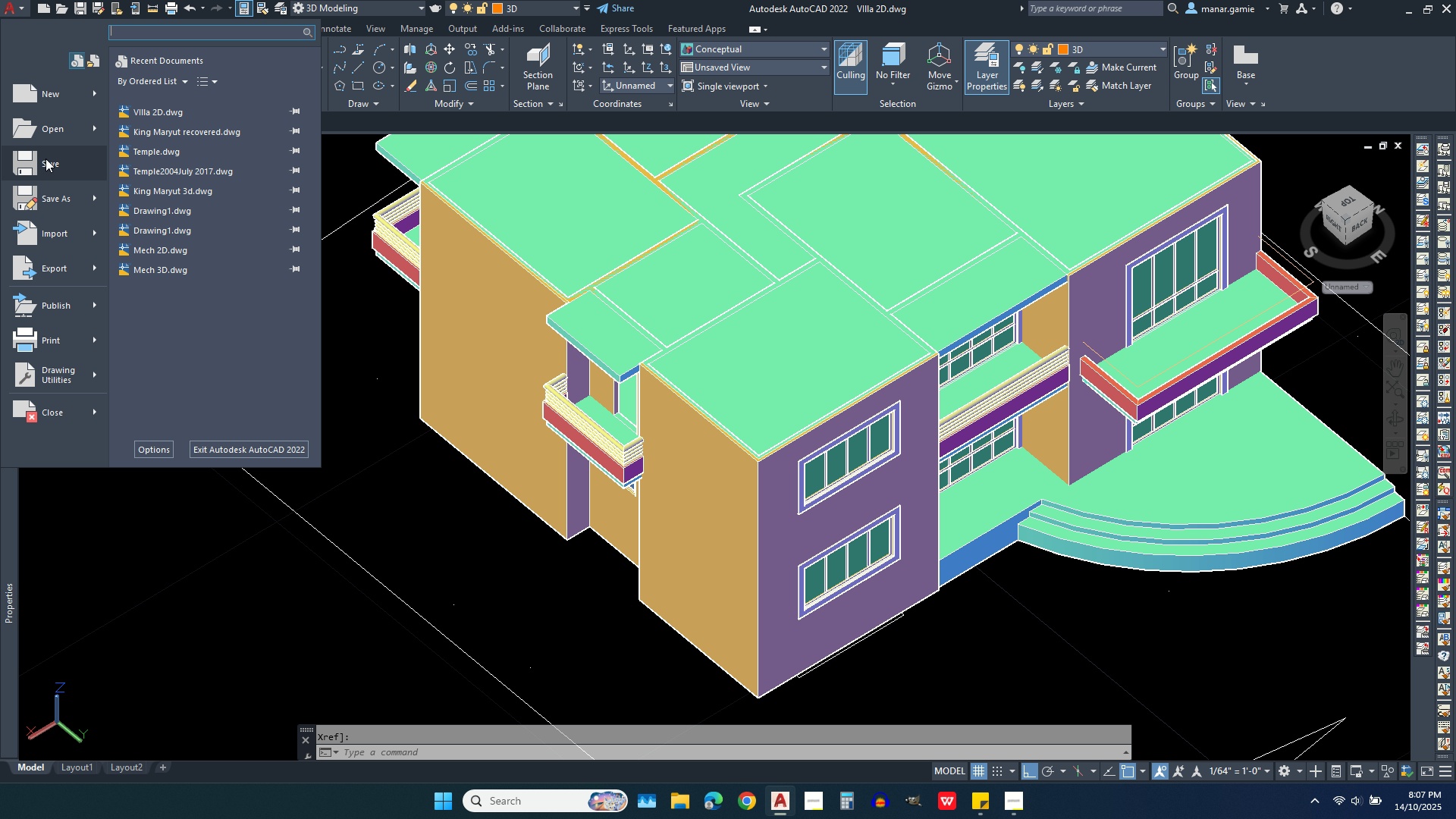 
left_click([49, 162])
 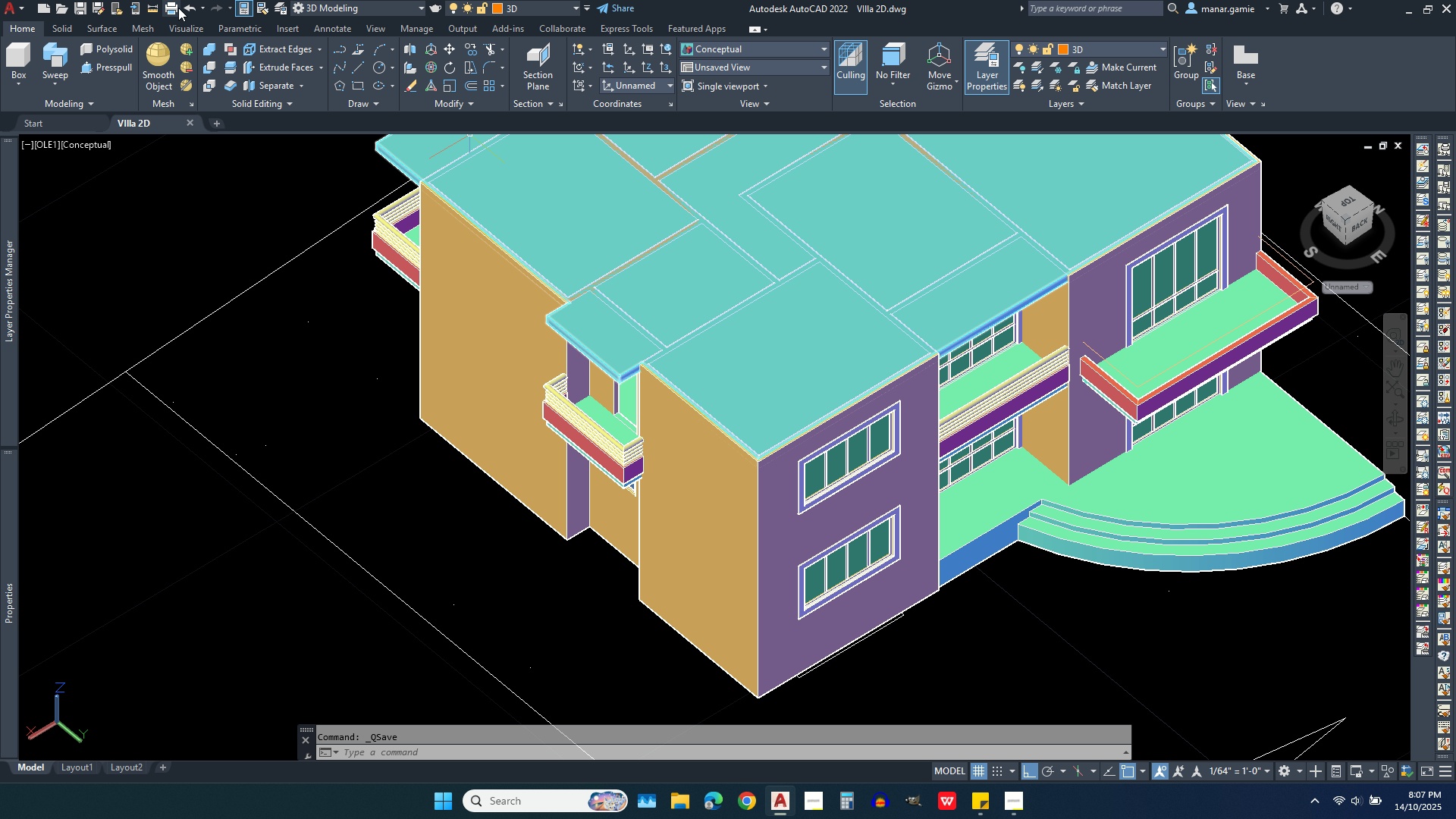 
wait(7.79)
 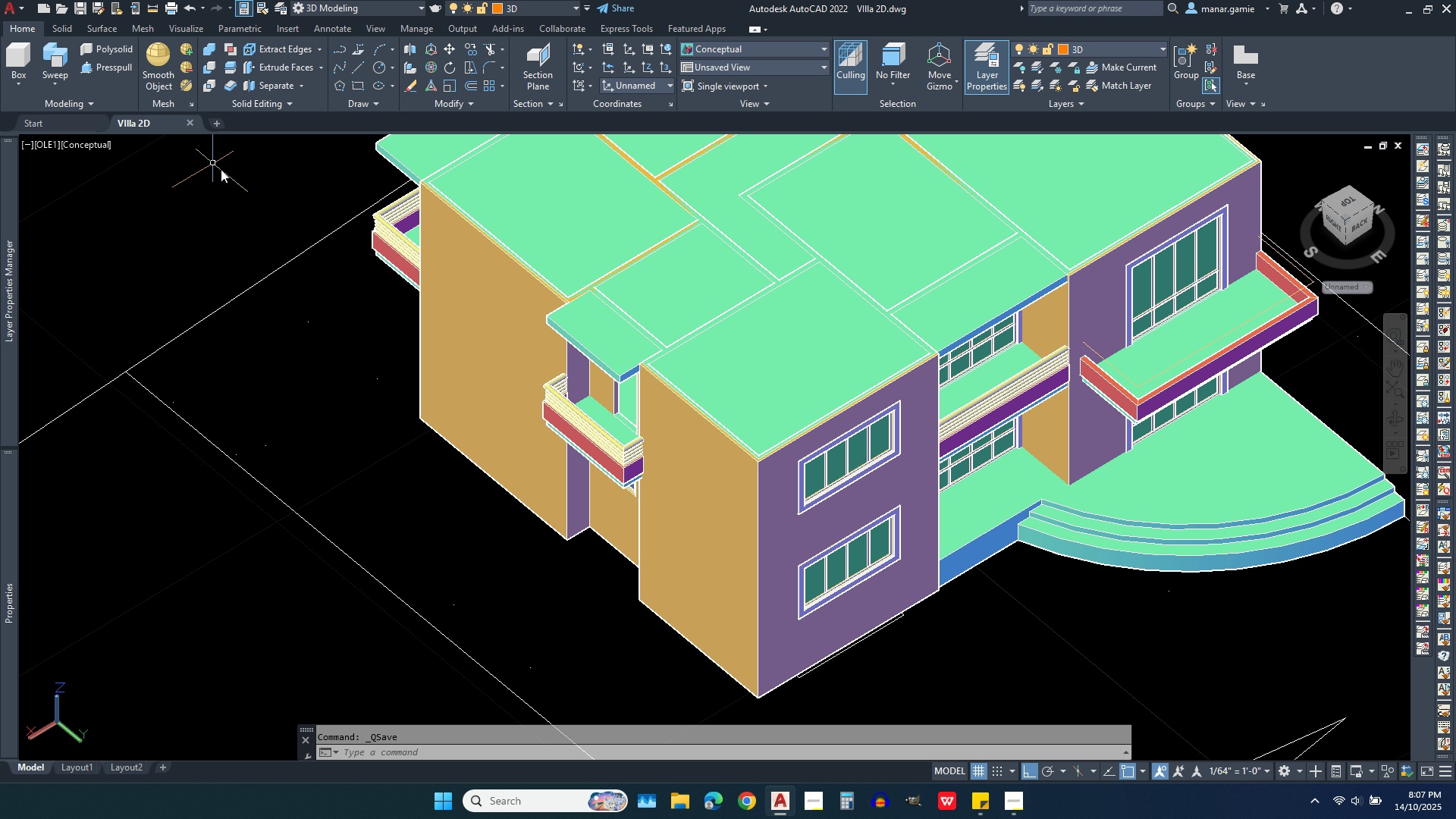 
left_click([190, 8])
 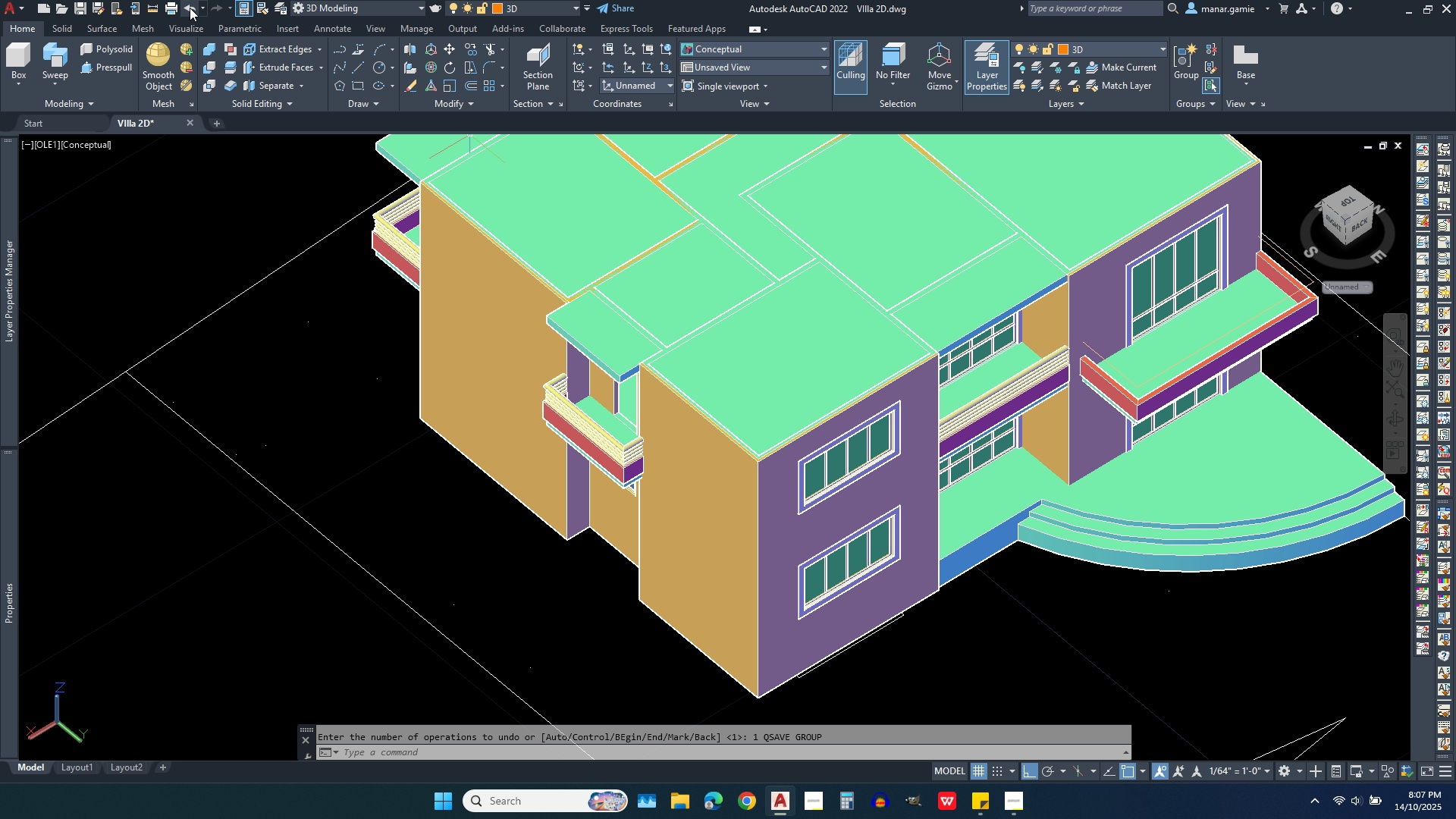 
left_click([190, 8])
 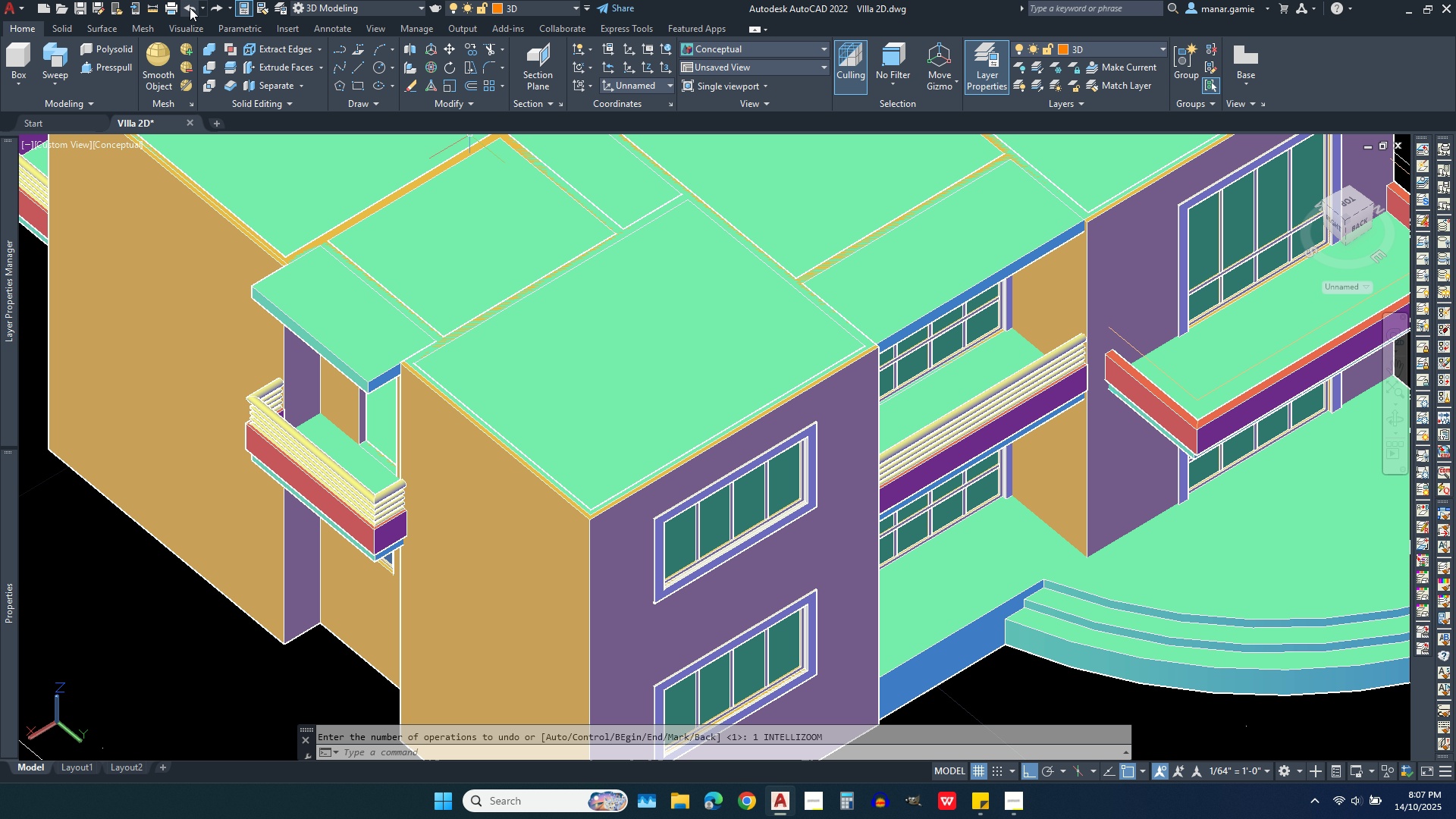 
left_click([190, 8])
 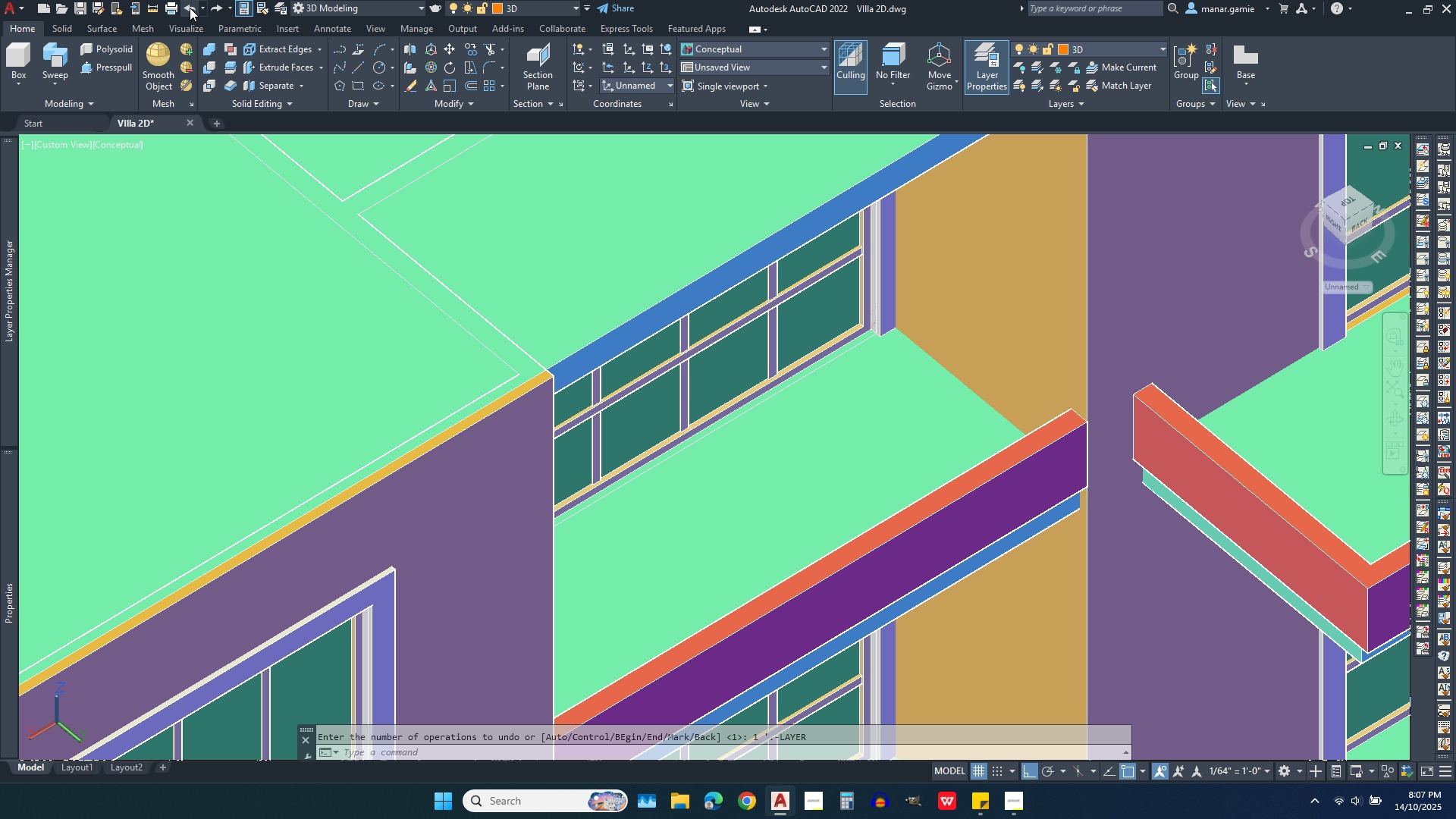 
left_click([190, 8])
 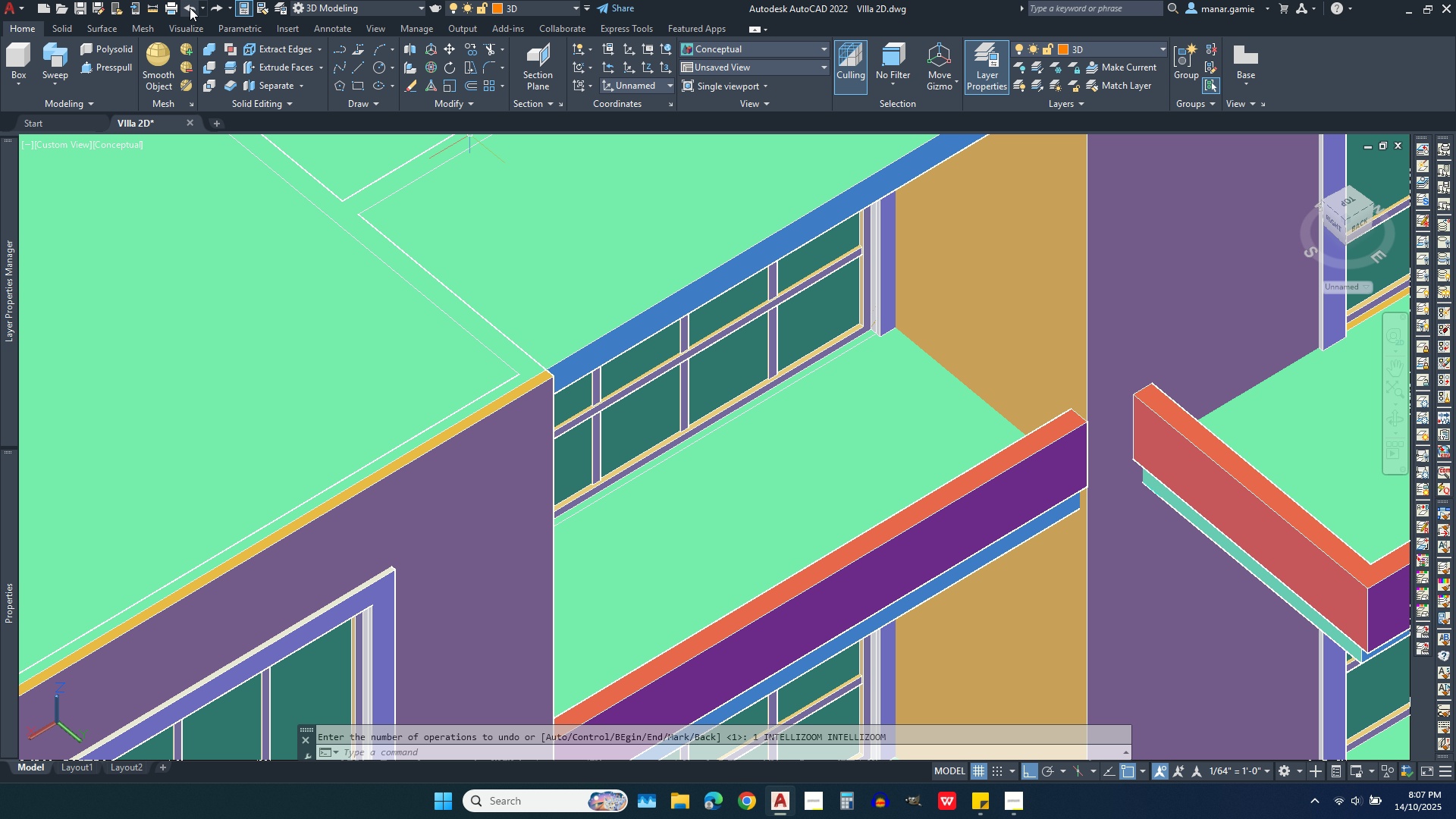 
left_click([190, 8])
 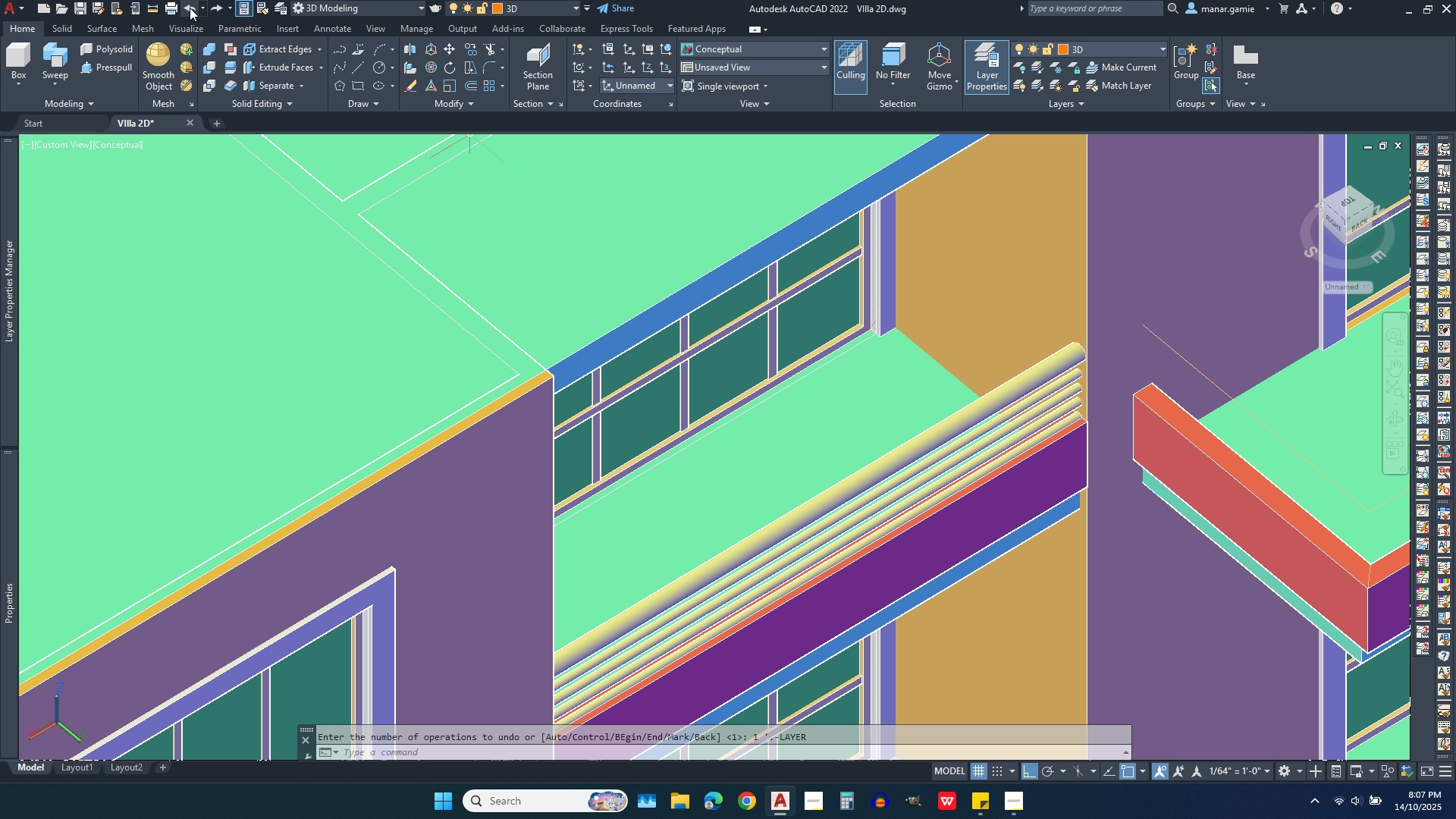 
left_click([190, 8])
 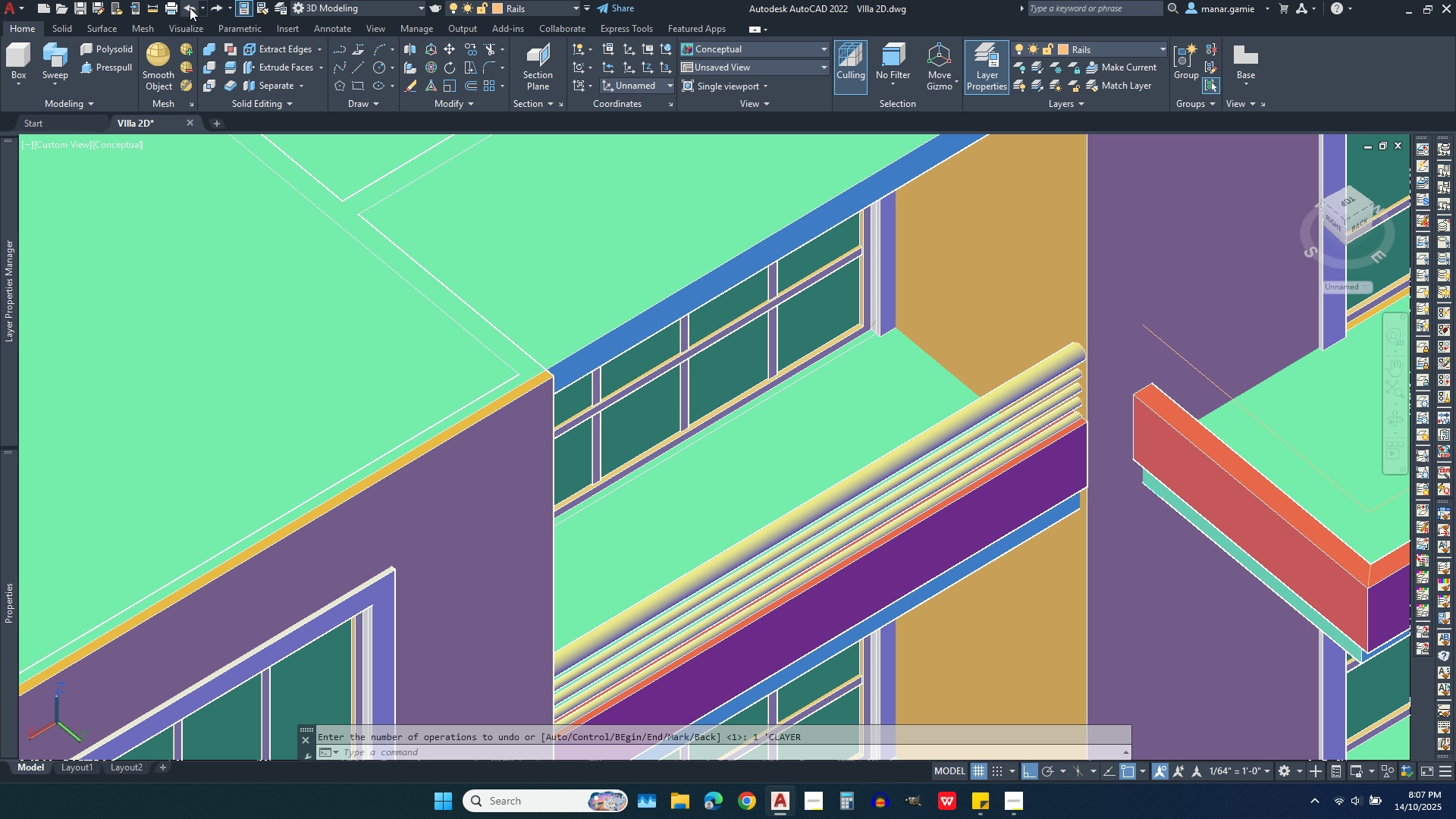 
double_click([190, 8])
 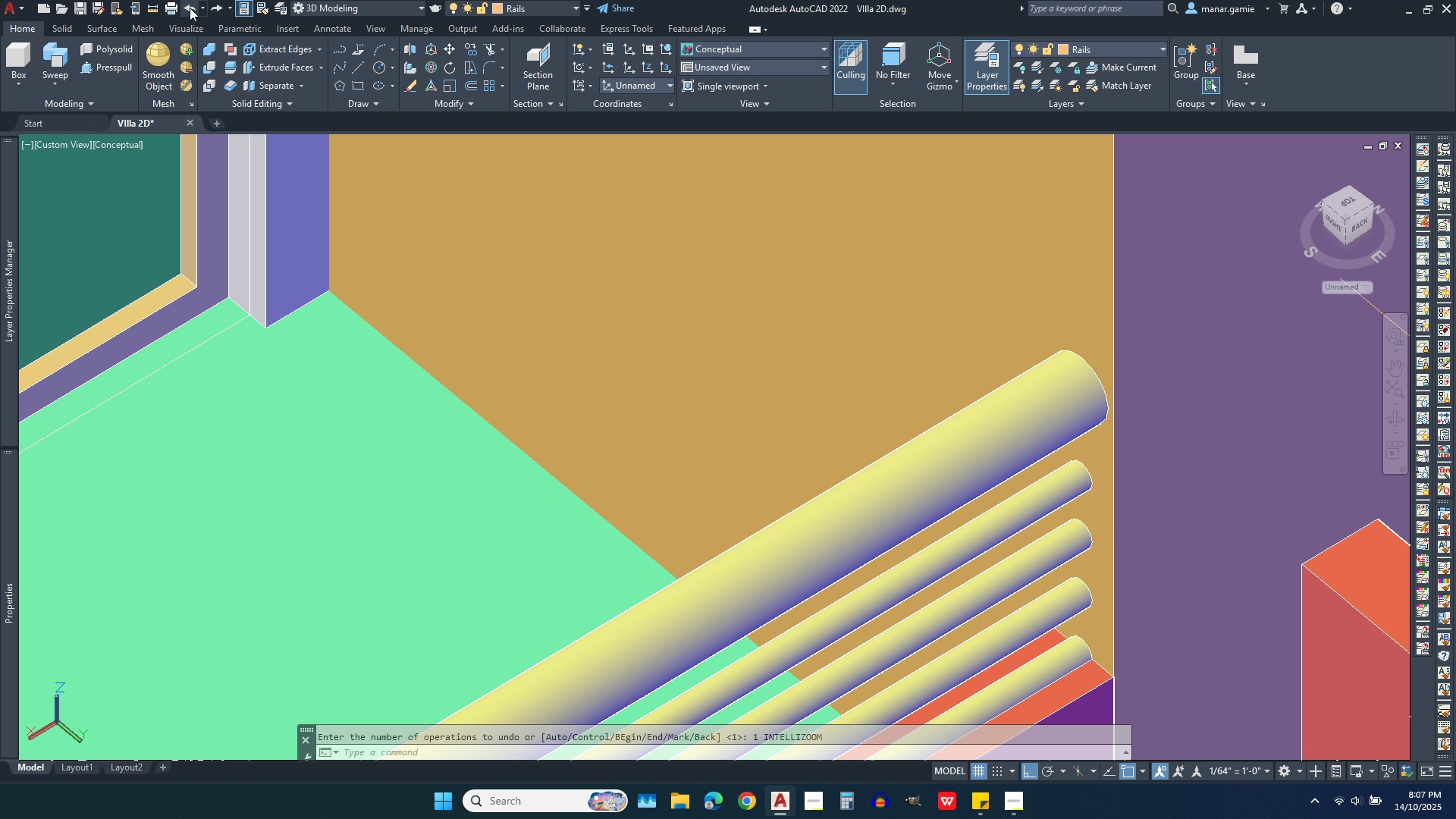 
double_click([190, 8])
 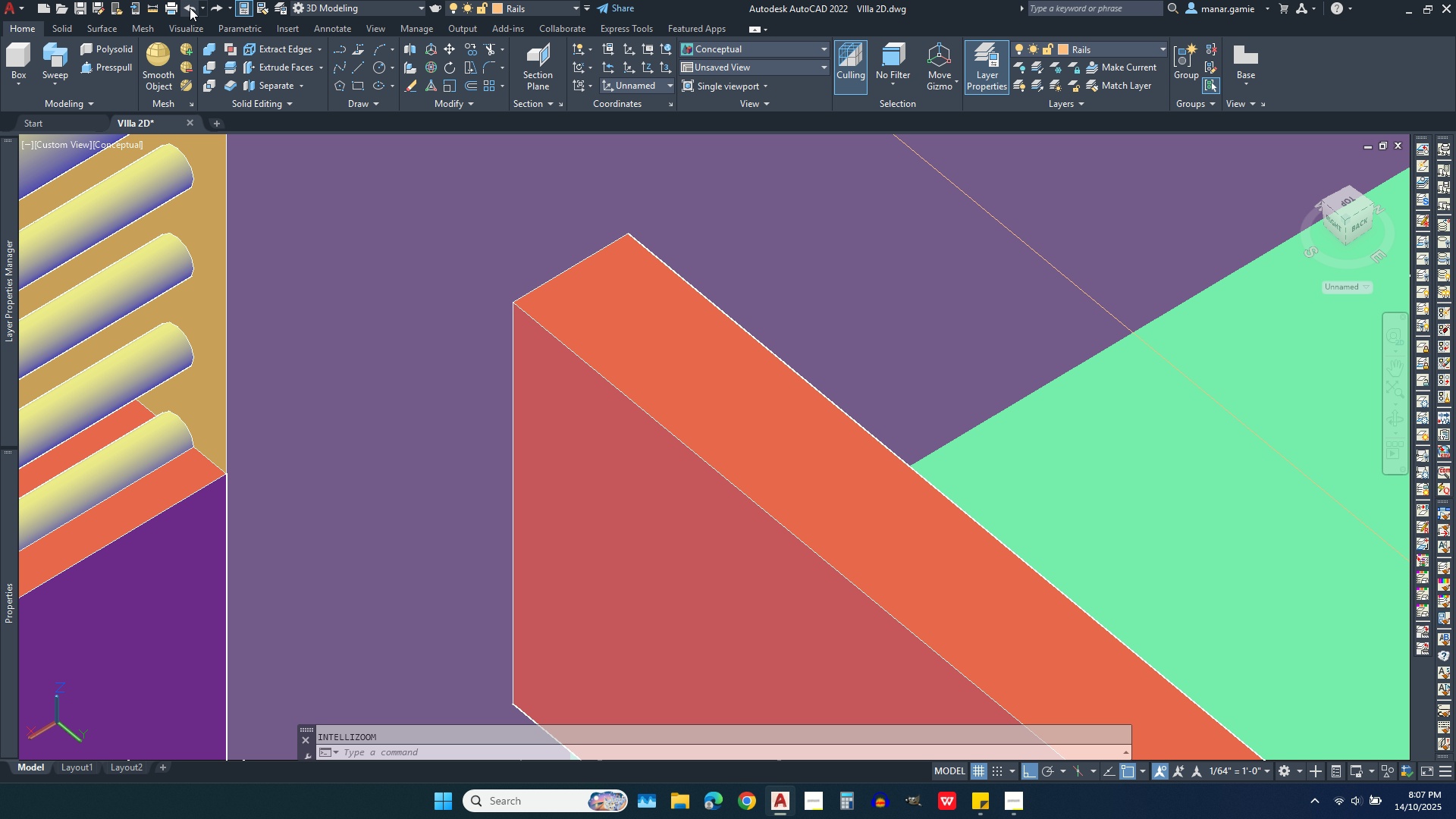 
double_click([190, 8])
 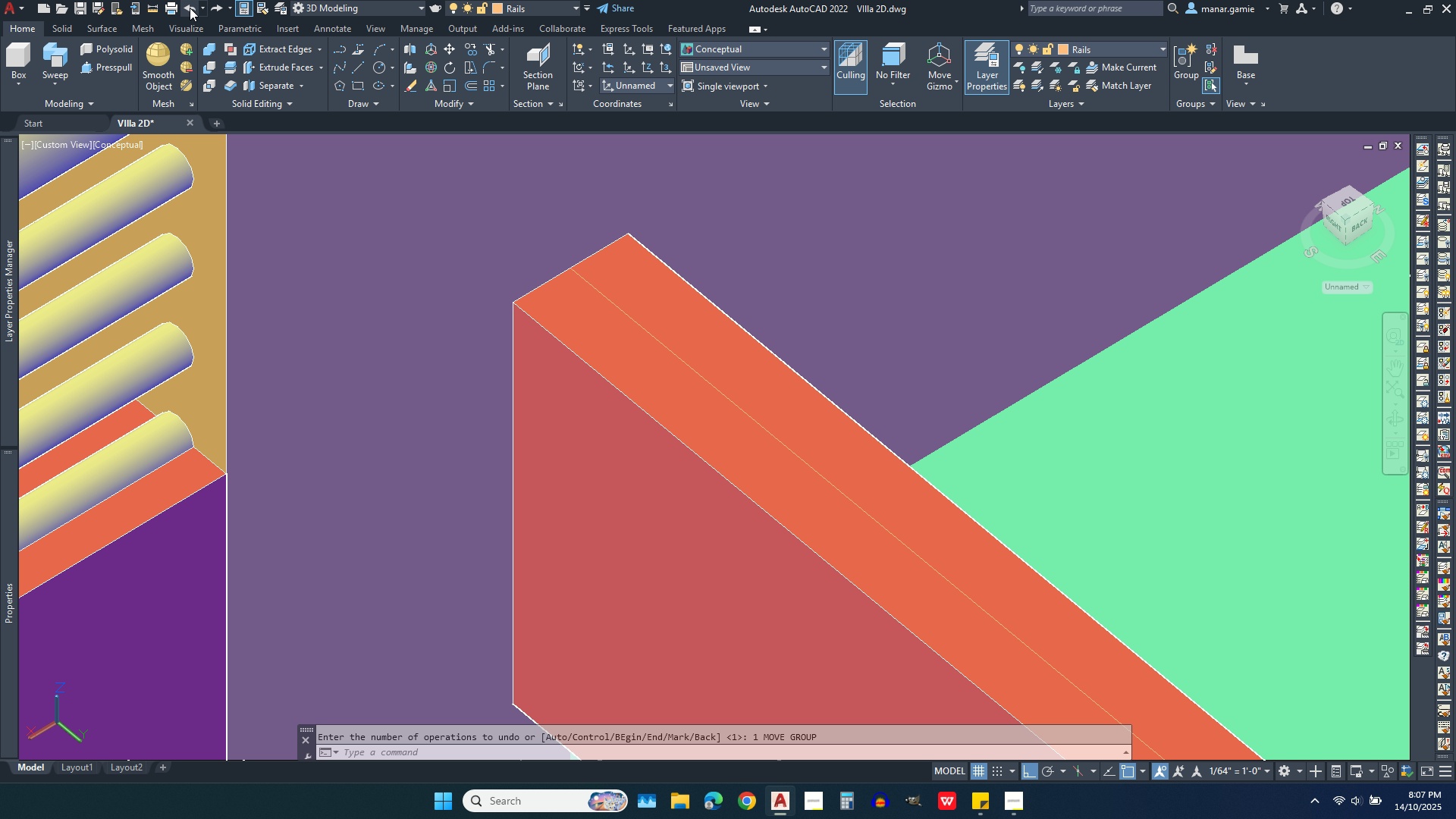 
triple_click([190, 8])
 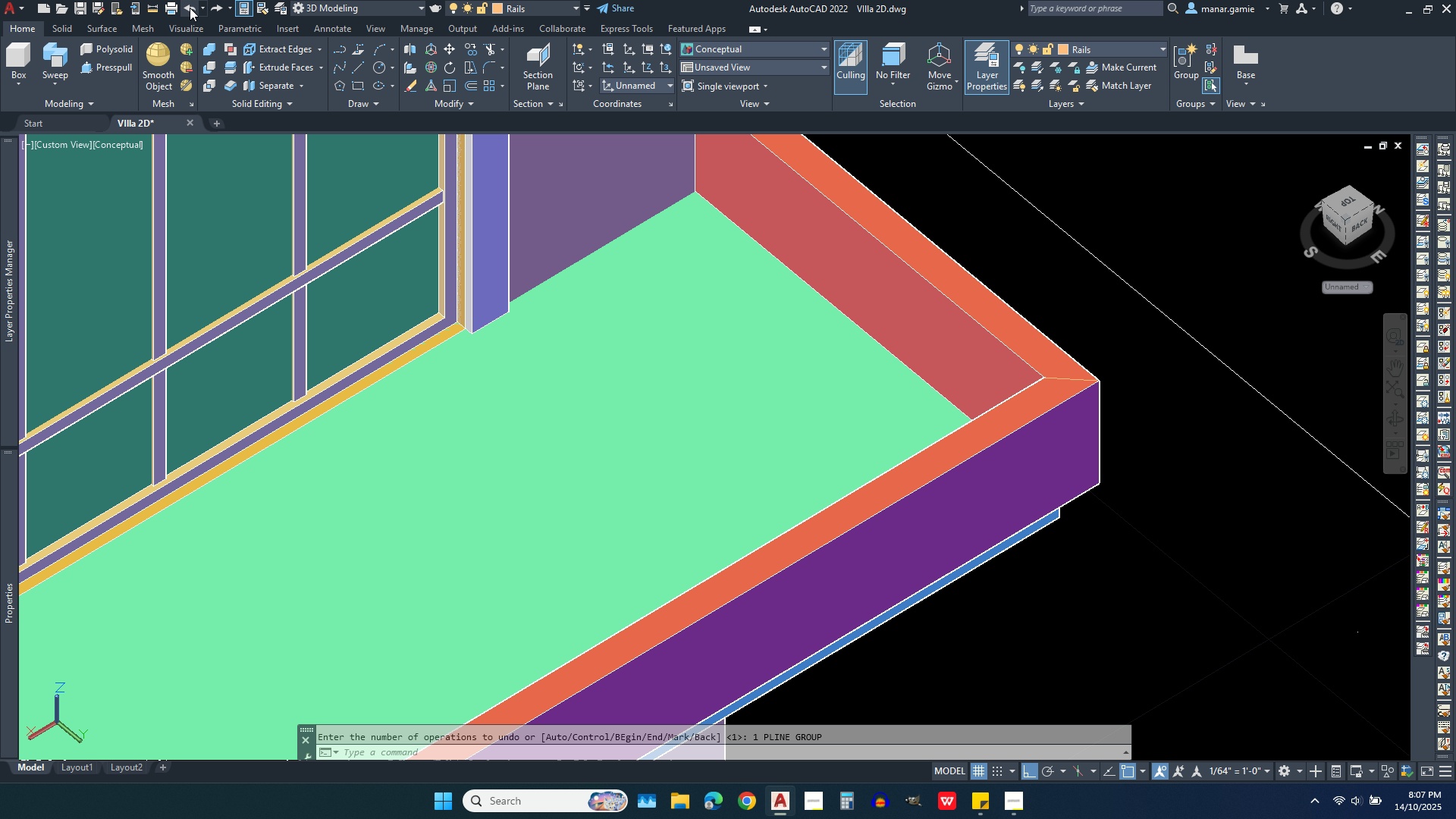 
double_click([190, 8])
 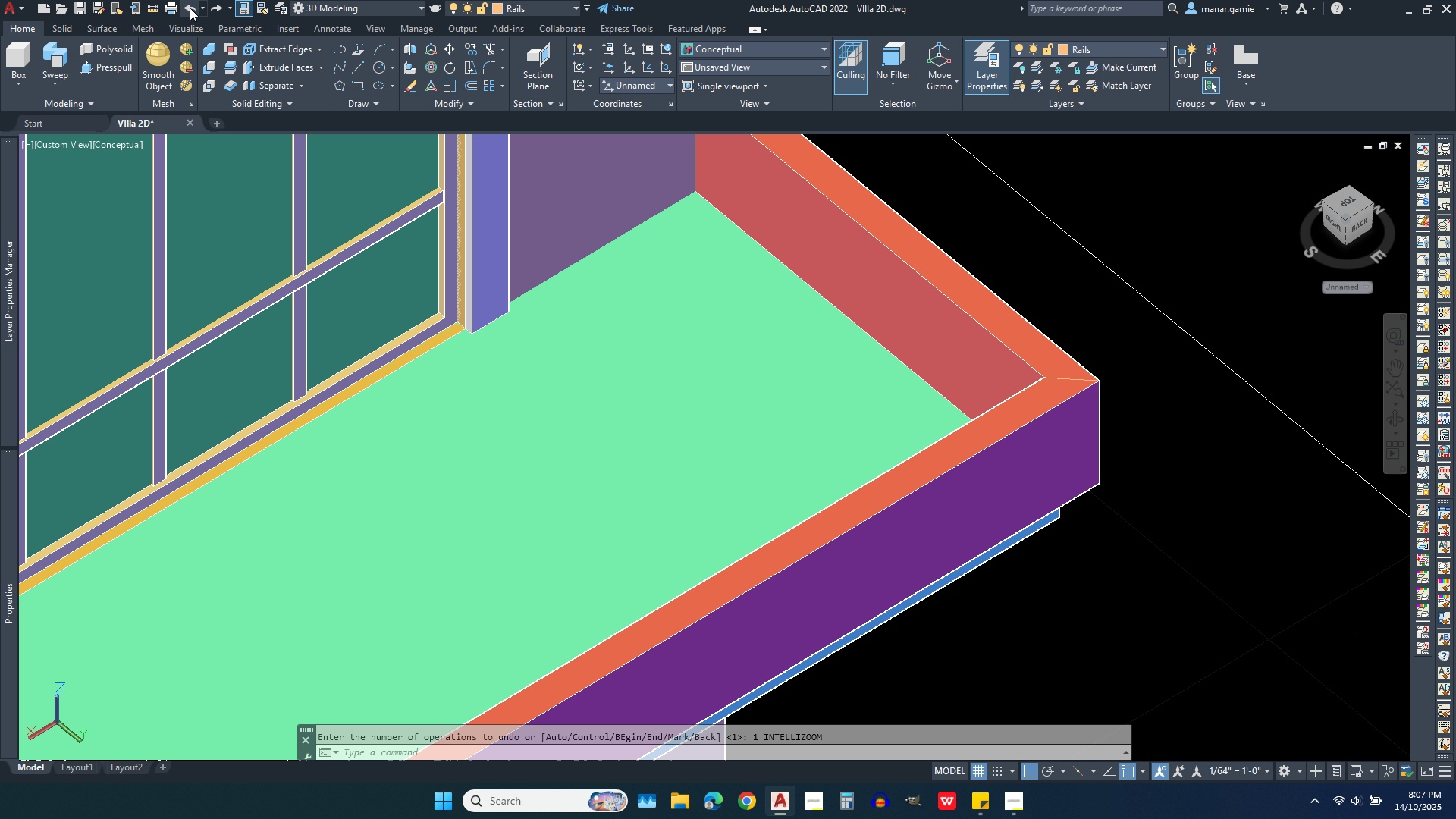 
triple_click([190, 8])
 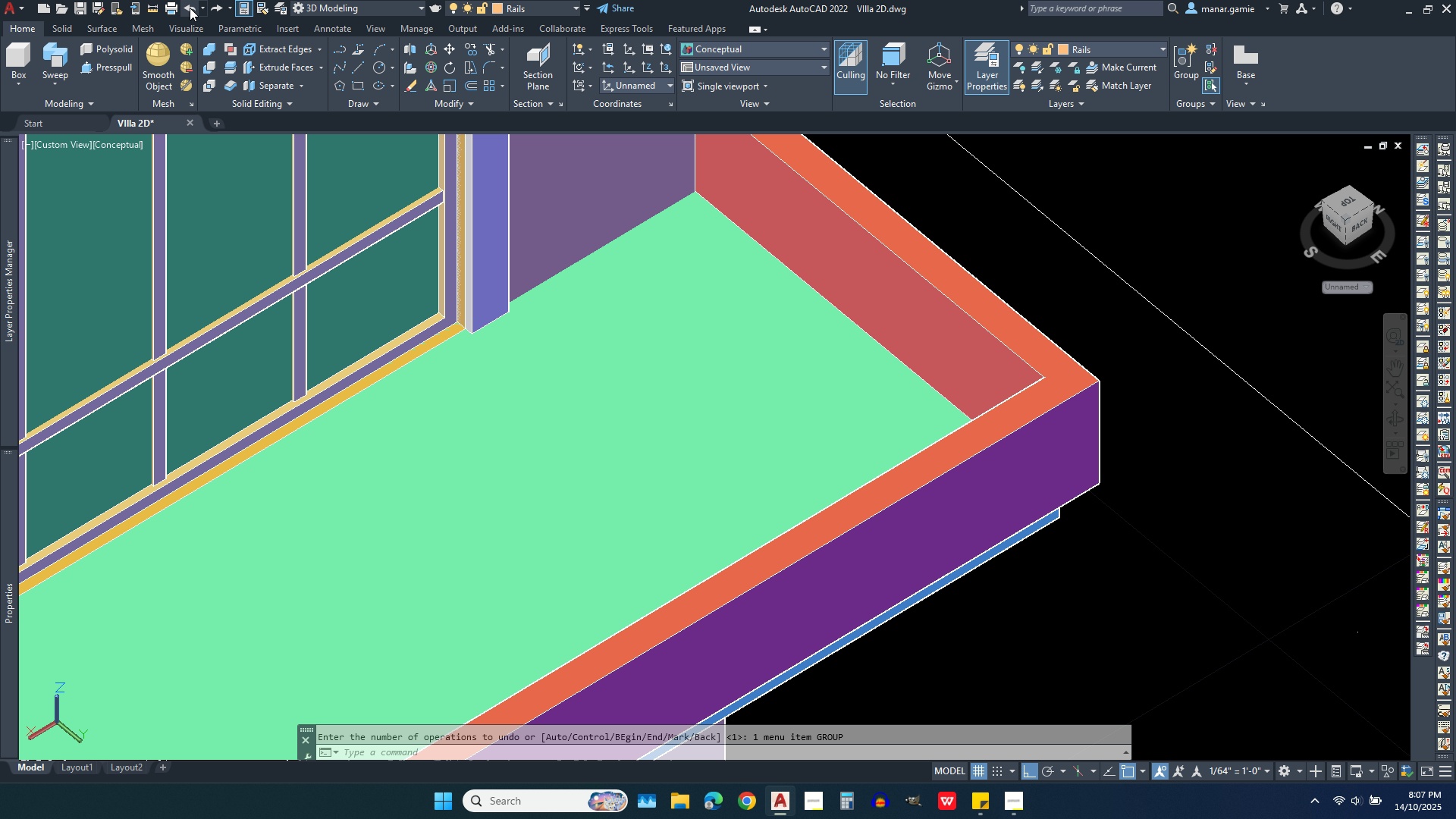 
triple_click([190, 8])
 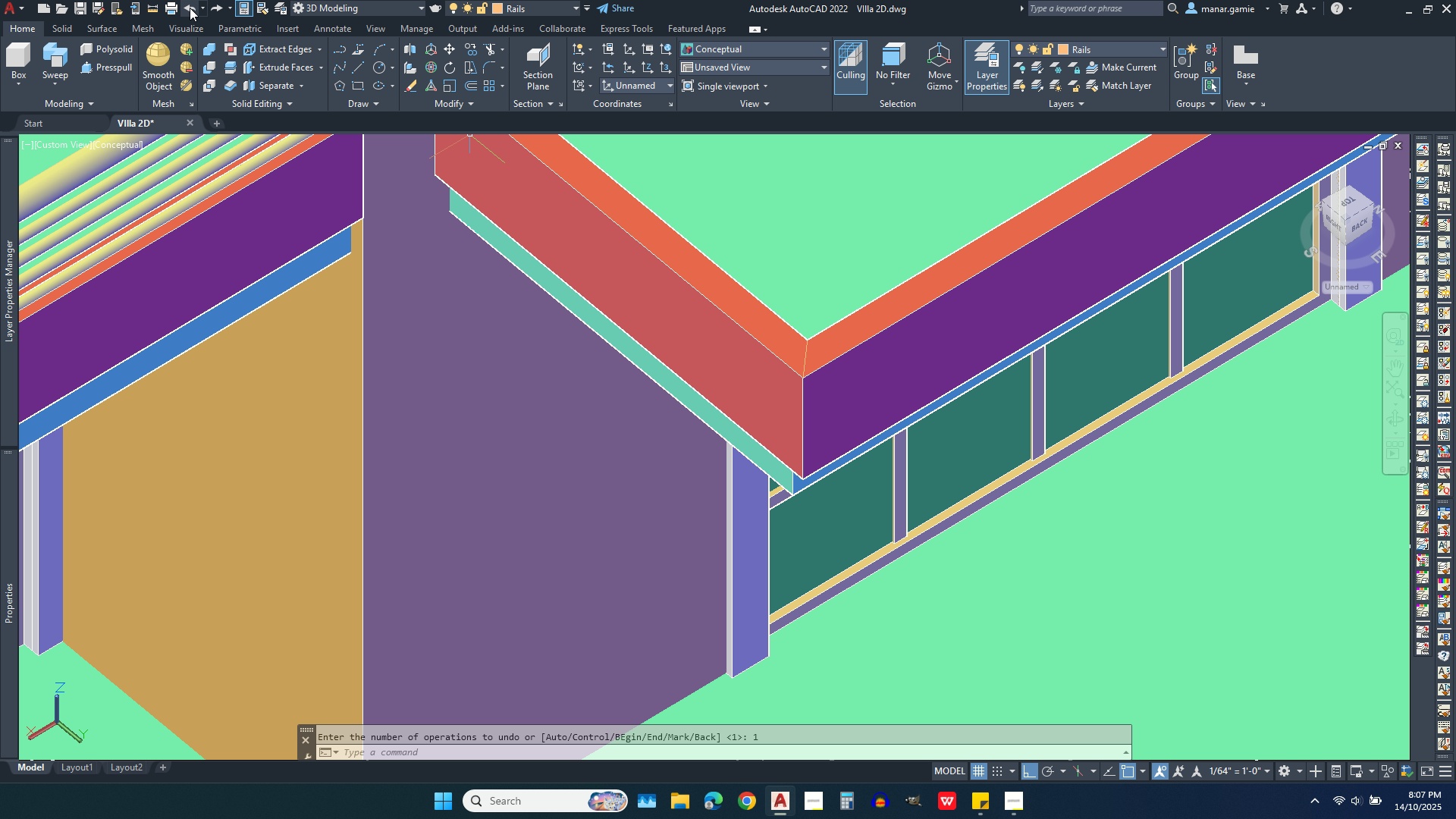 
left_click([190, 8])
 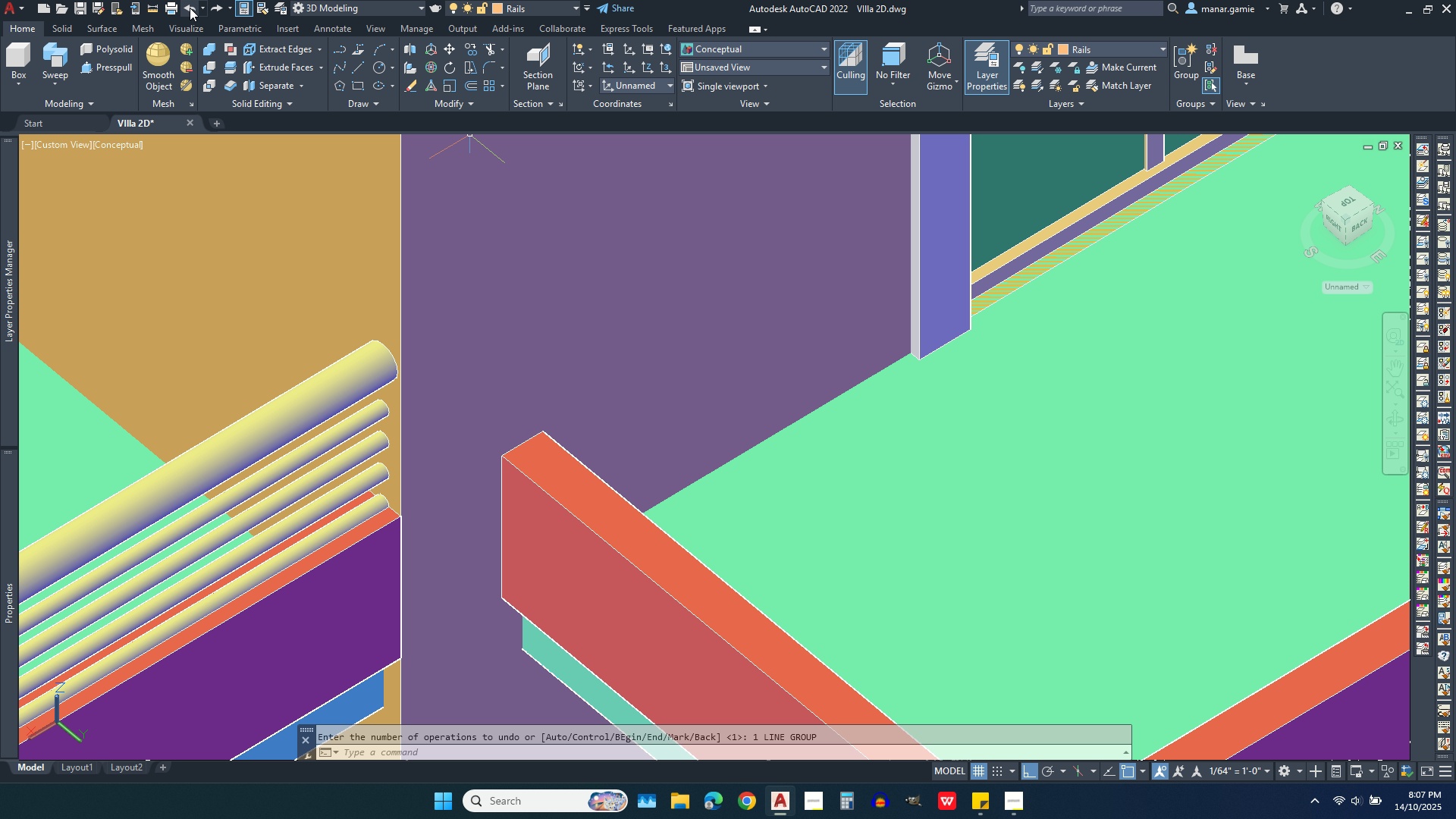 
left_click([190, 8])
 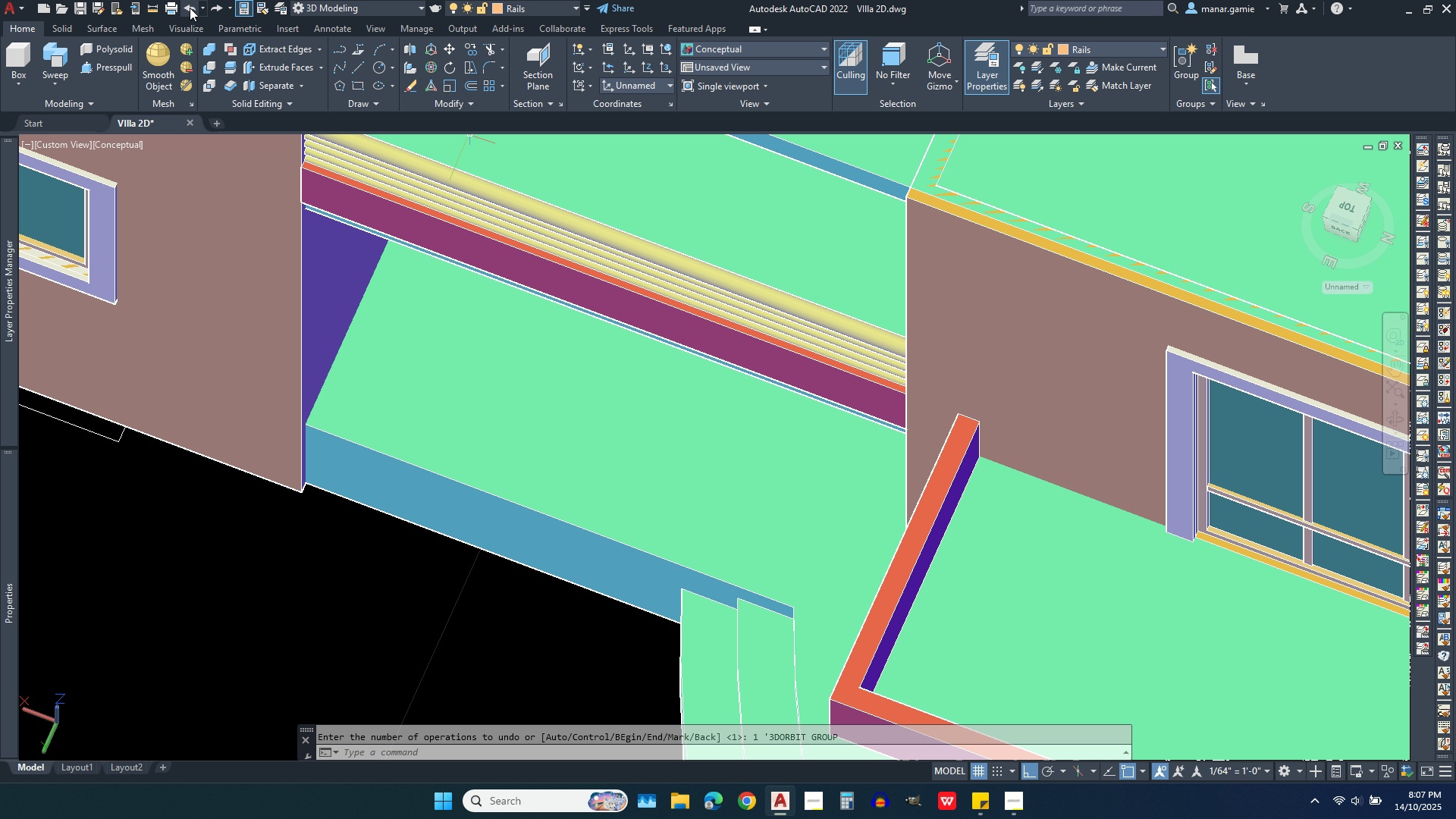 
left_click([190, 8])
 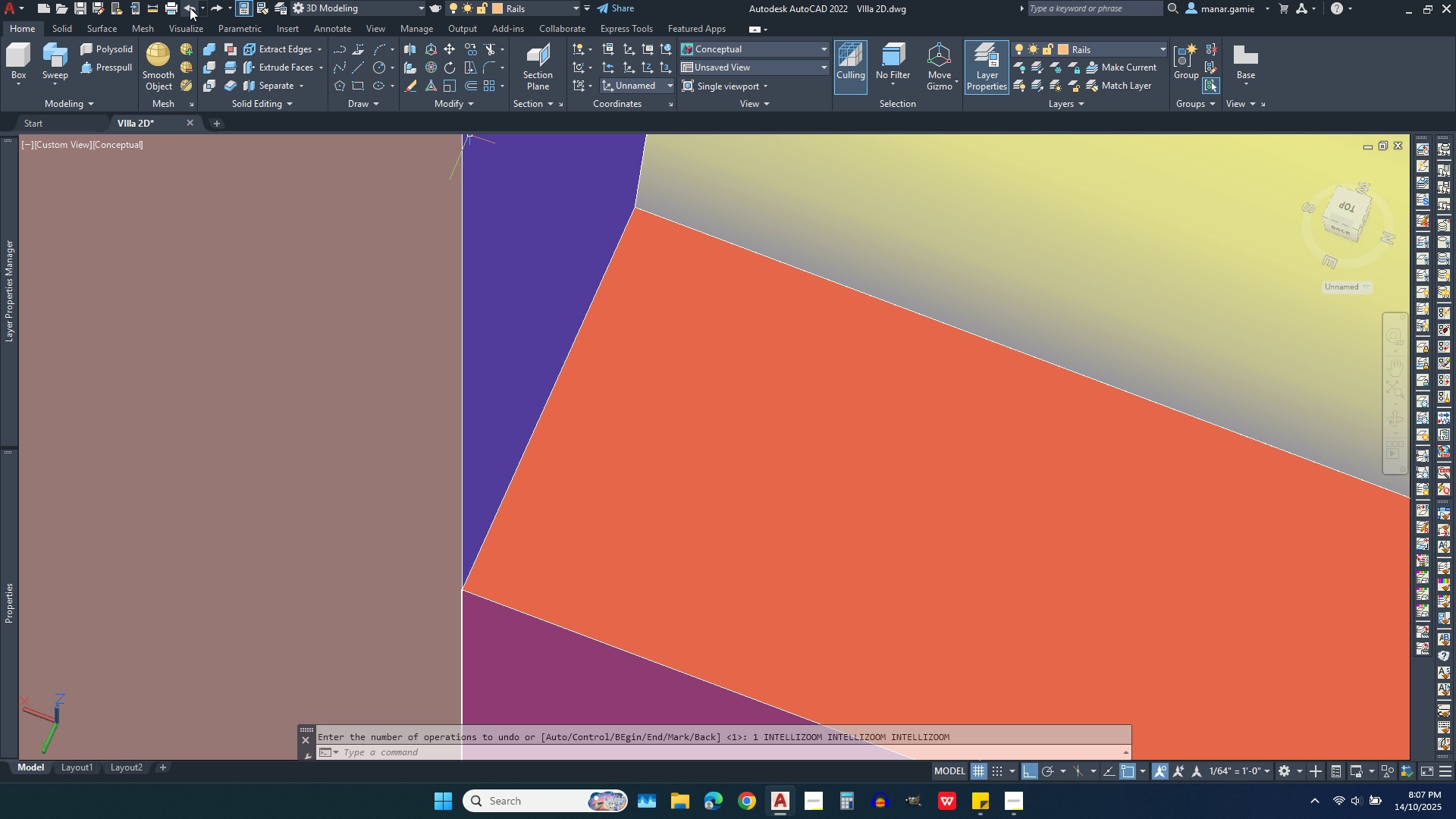 
left_click([190, 8])
 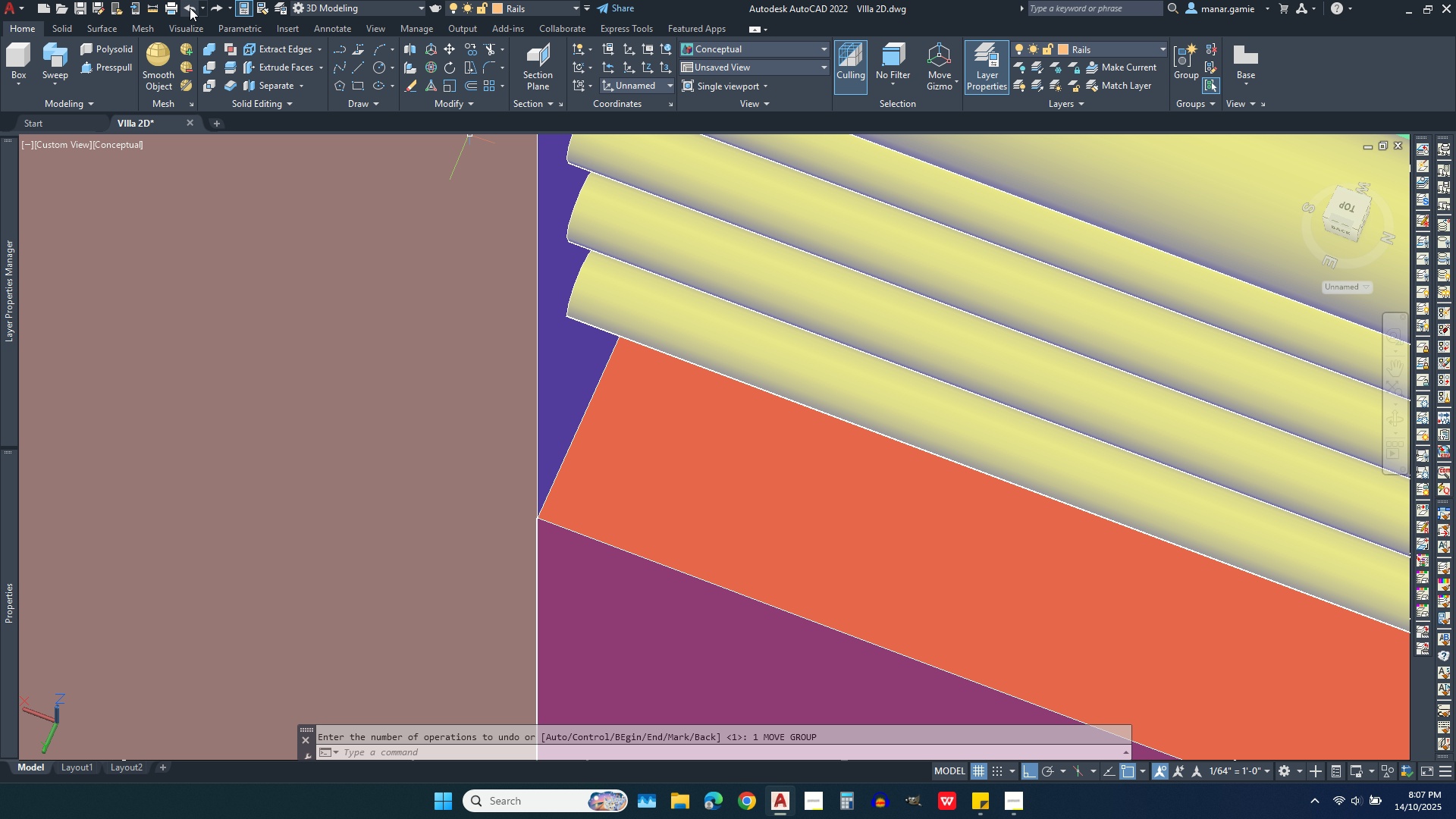 
left_click([190, 8])
 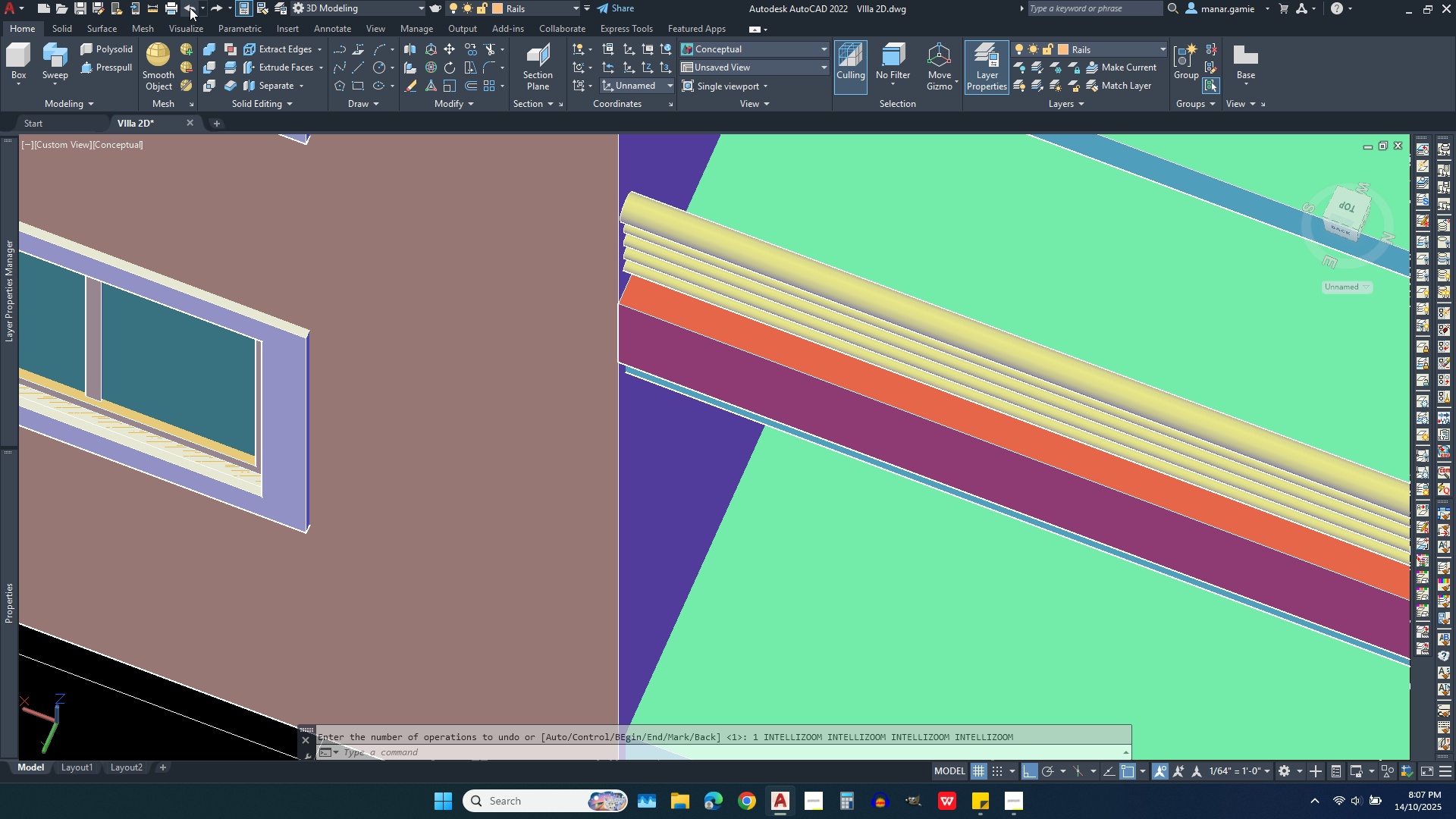 
left_click([190, 8])
 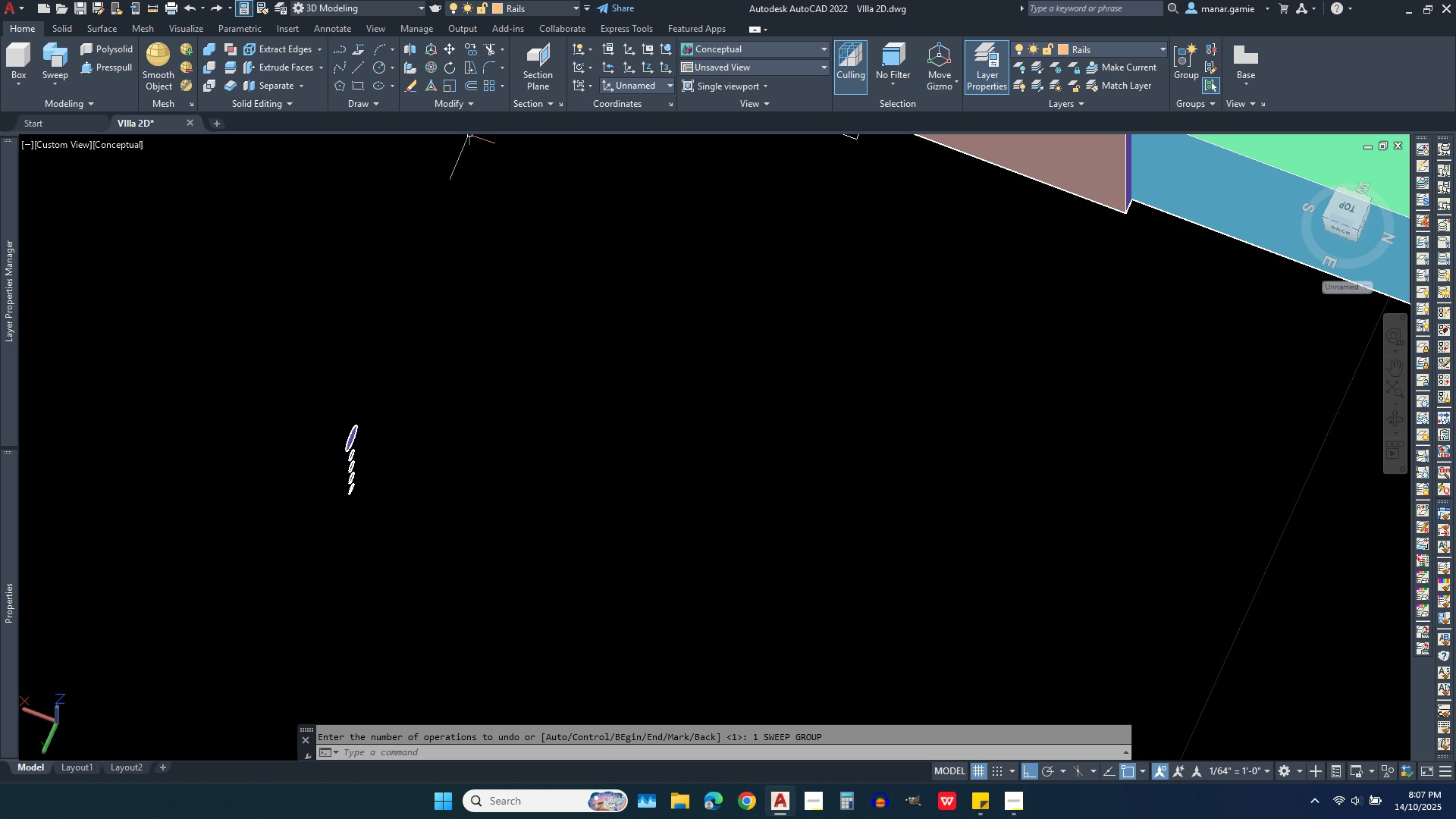 
scroll: coordinate [465, 429], scroll_direction: down, amount: 3.0
 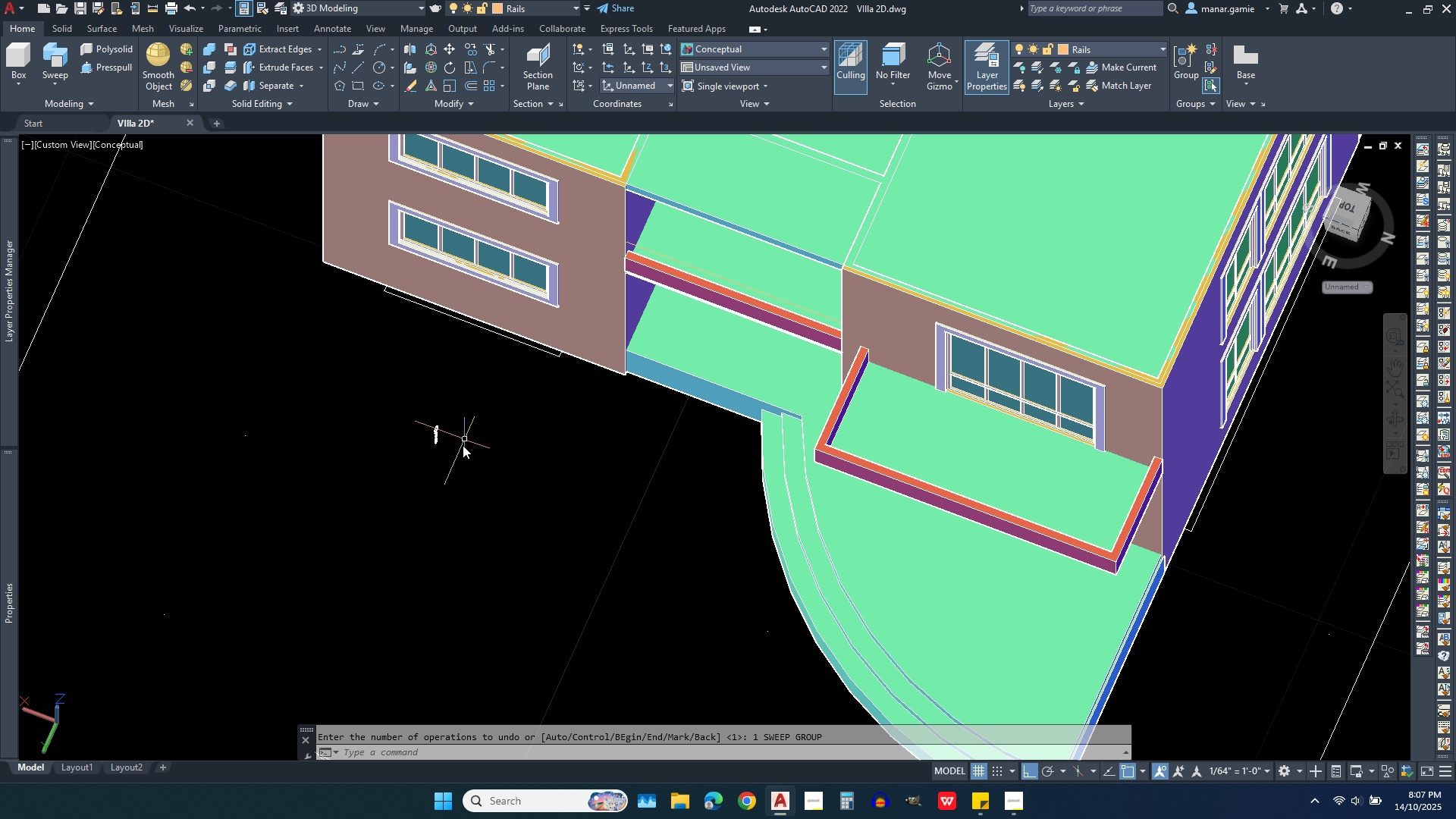 
scroll: coordinate [457, 461], scroll_direction: up, amount: 3.0
 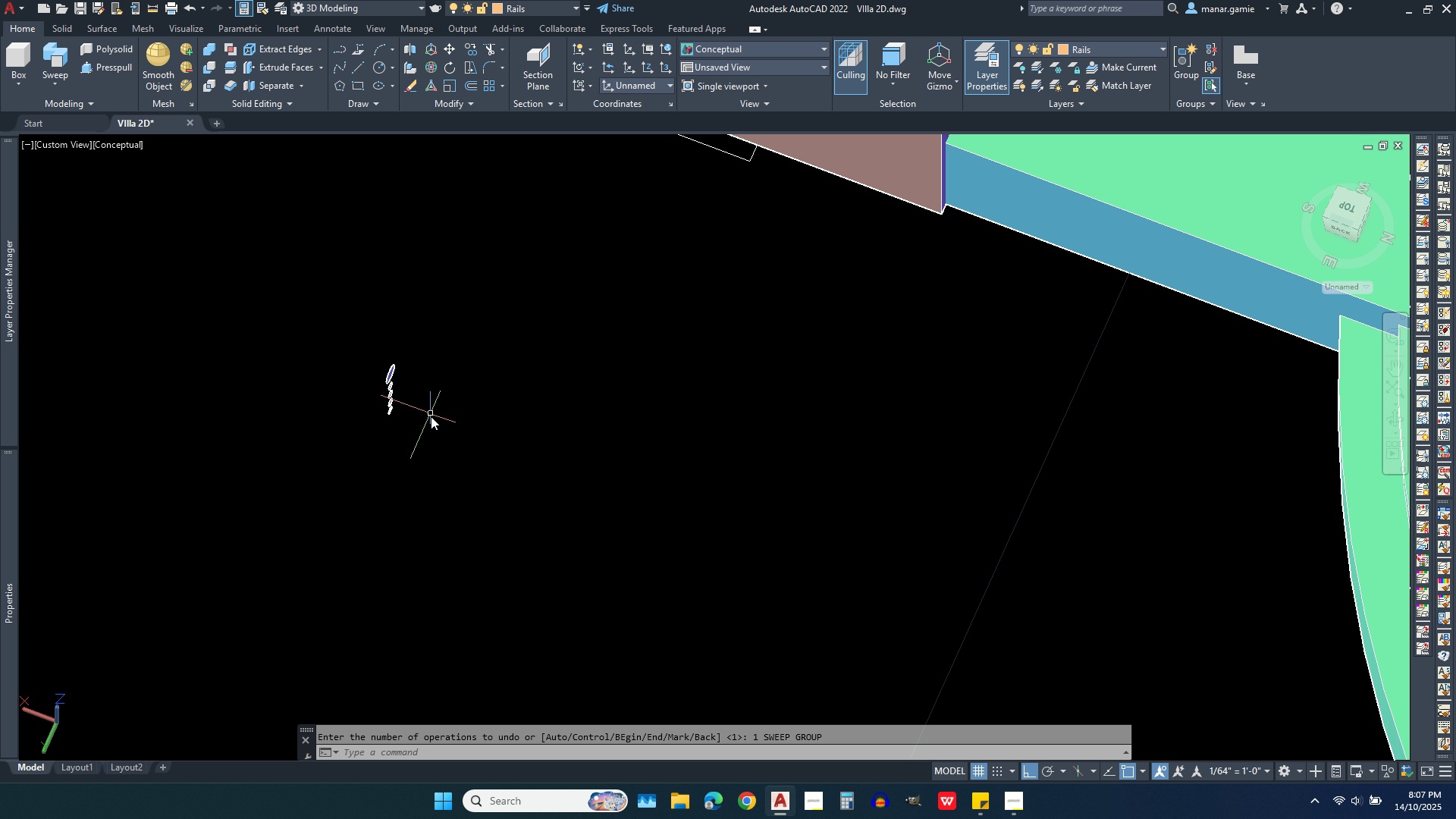 
left_click([431, 424])
 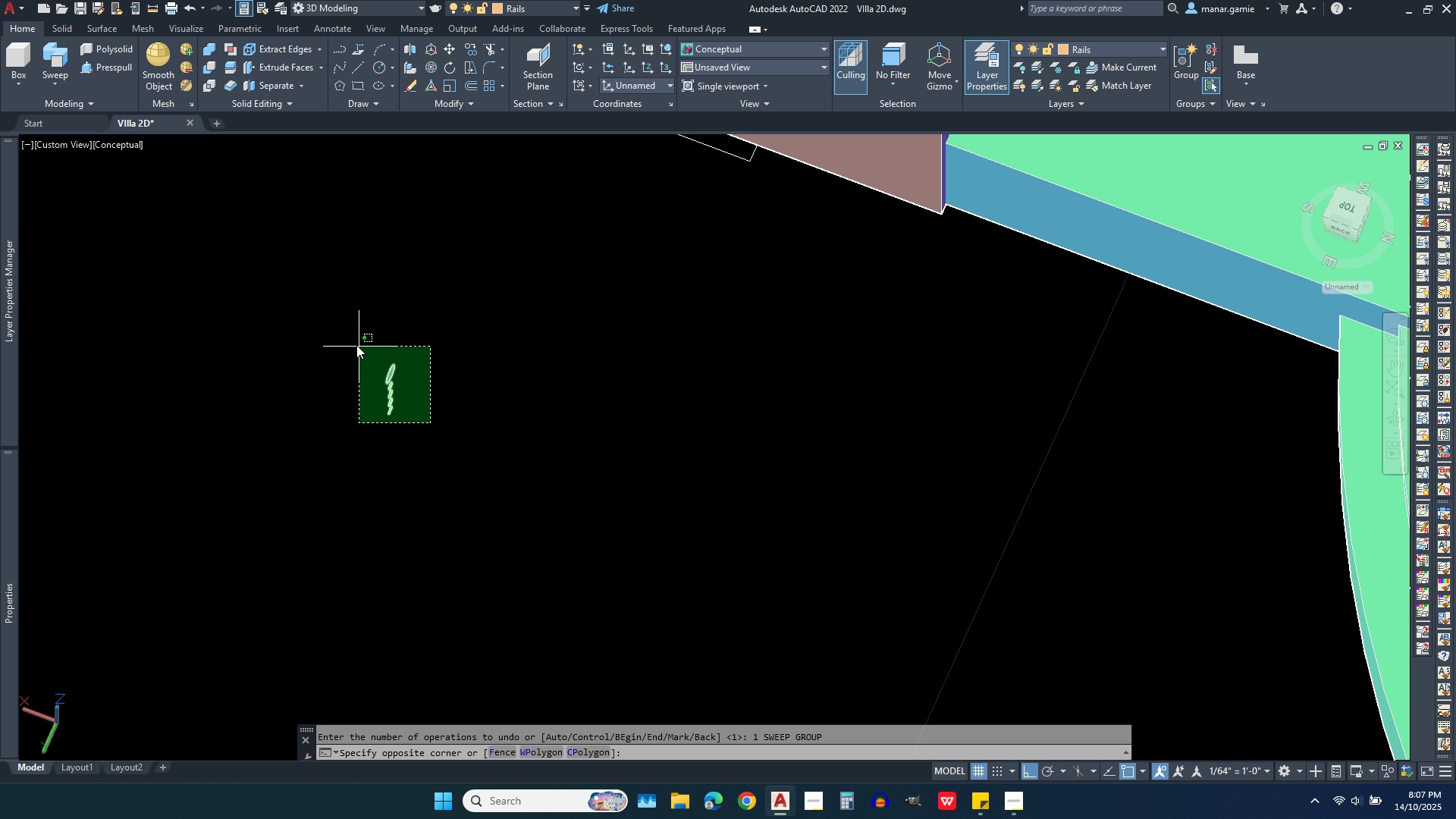 
left_click([354, 340])
 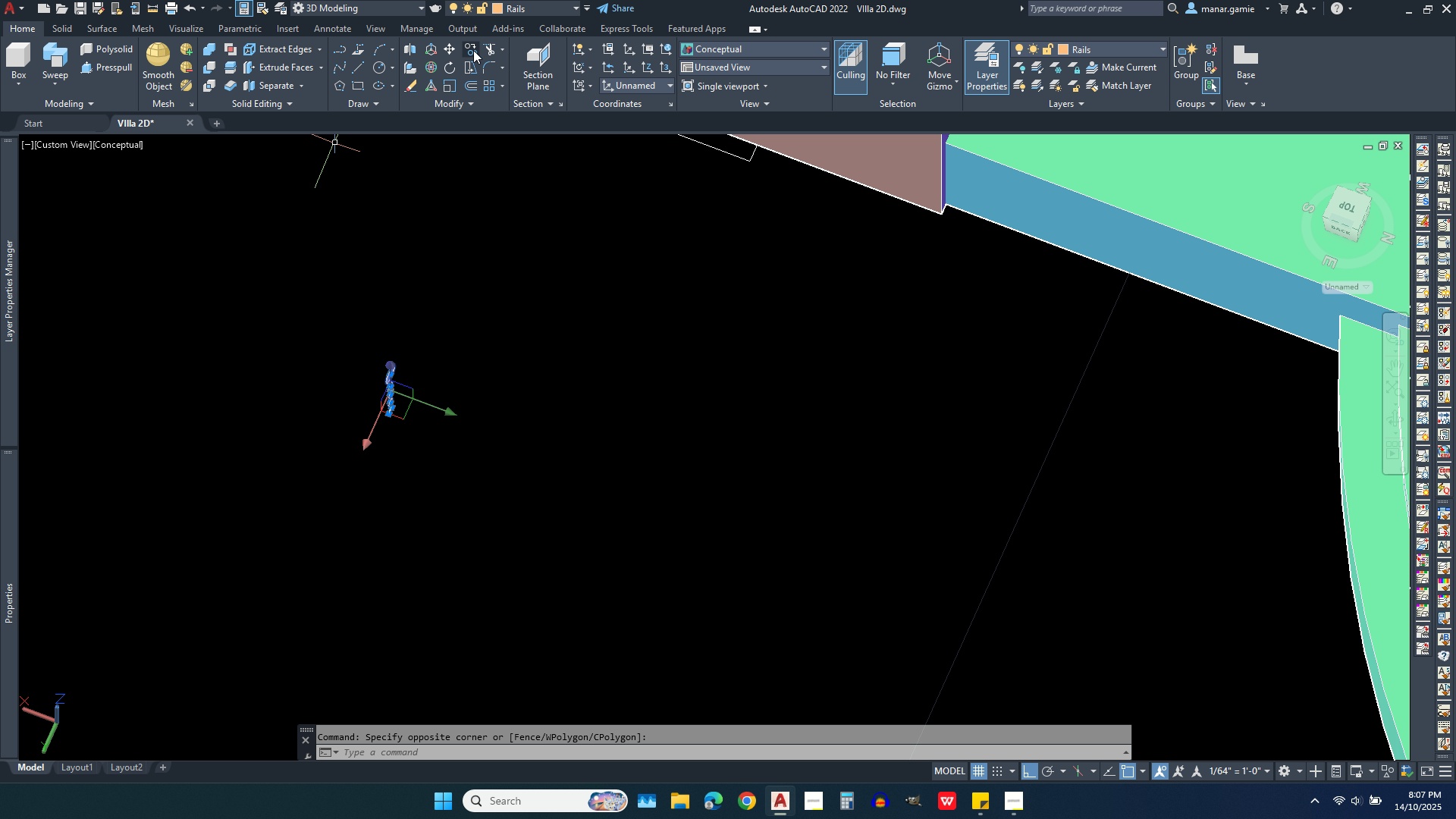 
left_click([473, 50])
 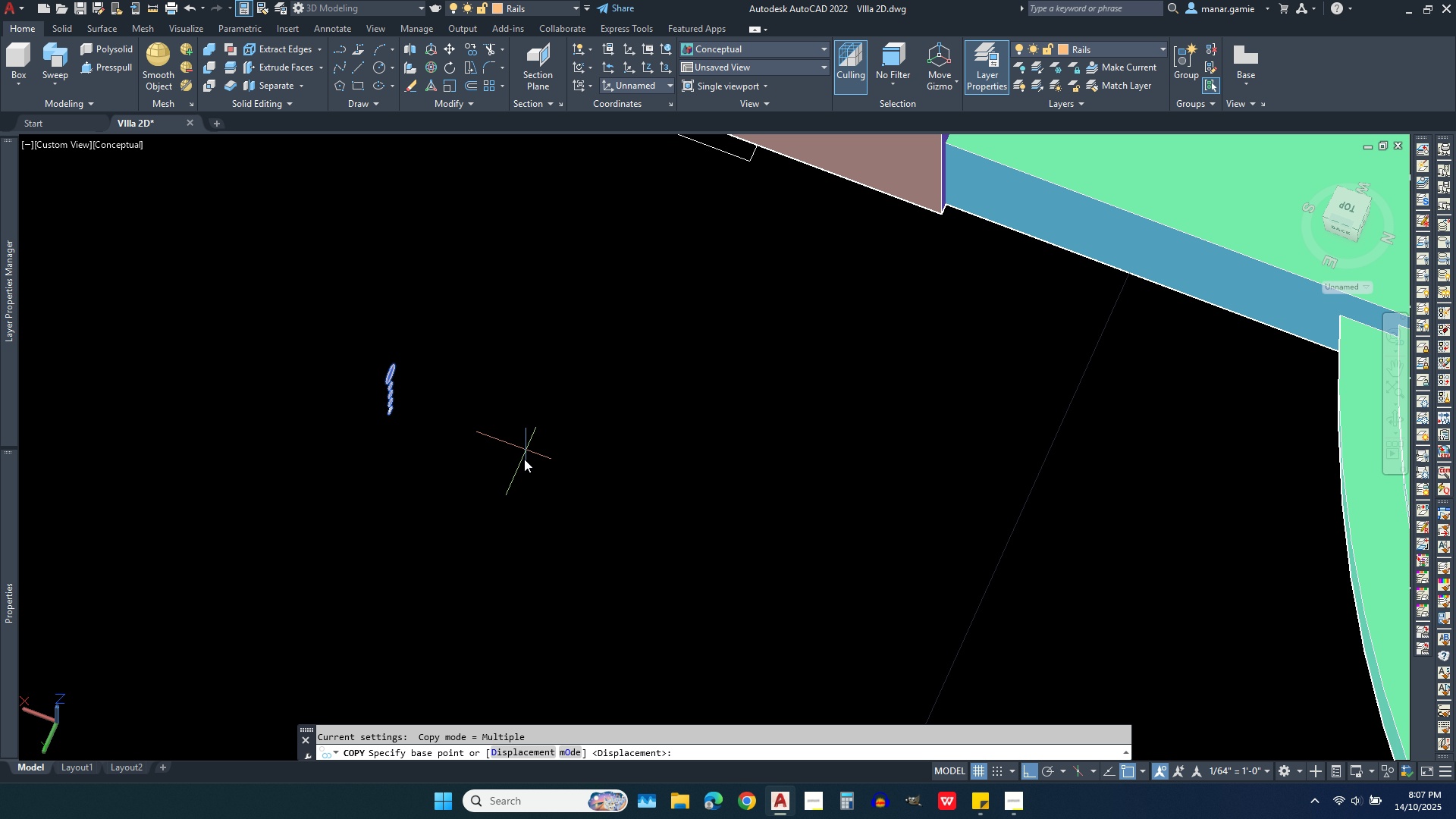 
left_click([487, 441])
 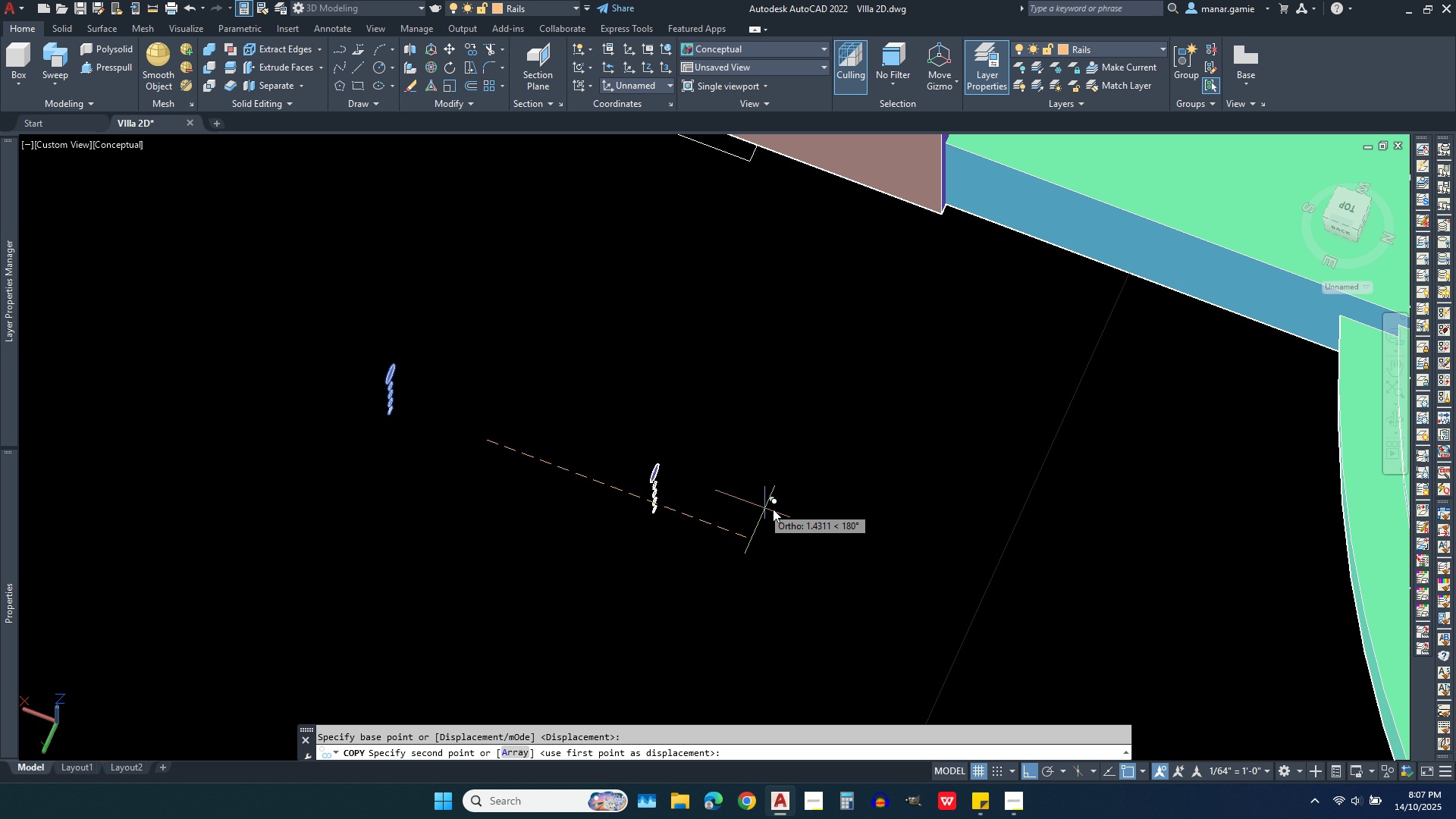 
left_click([786, 512])
 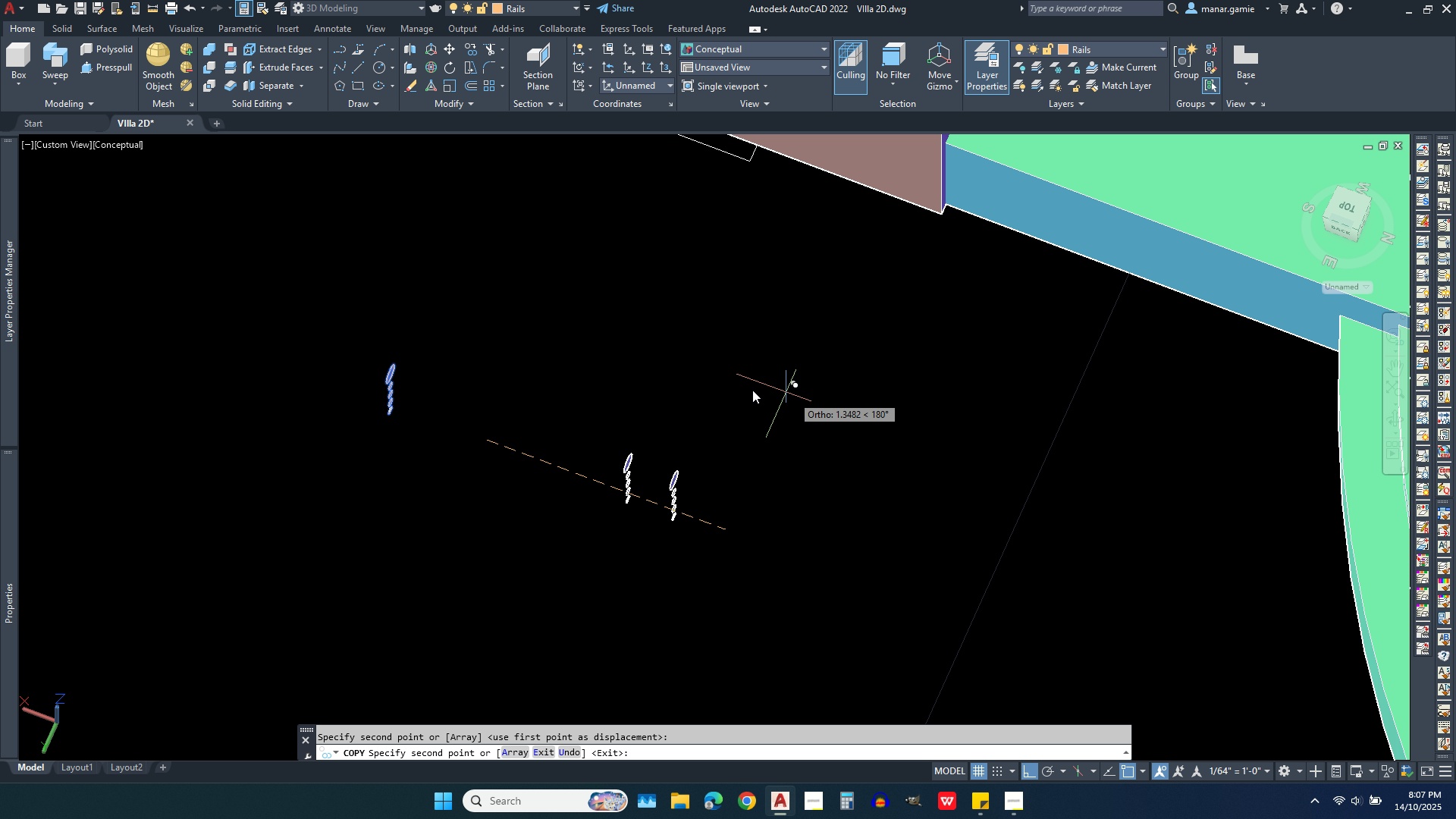 
left_click([699, 382])
 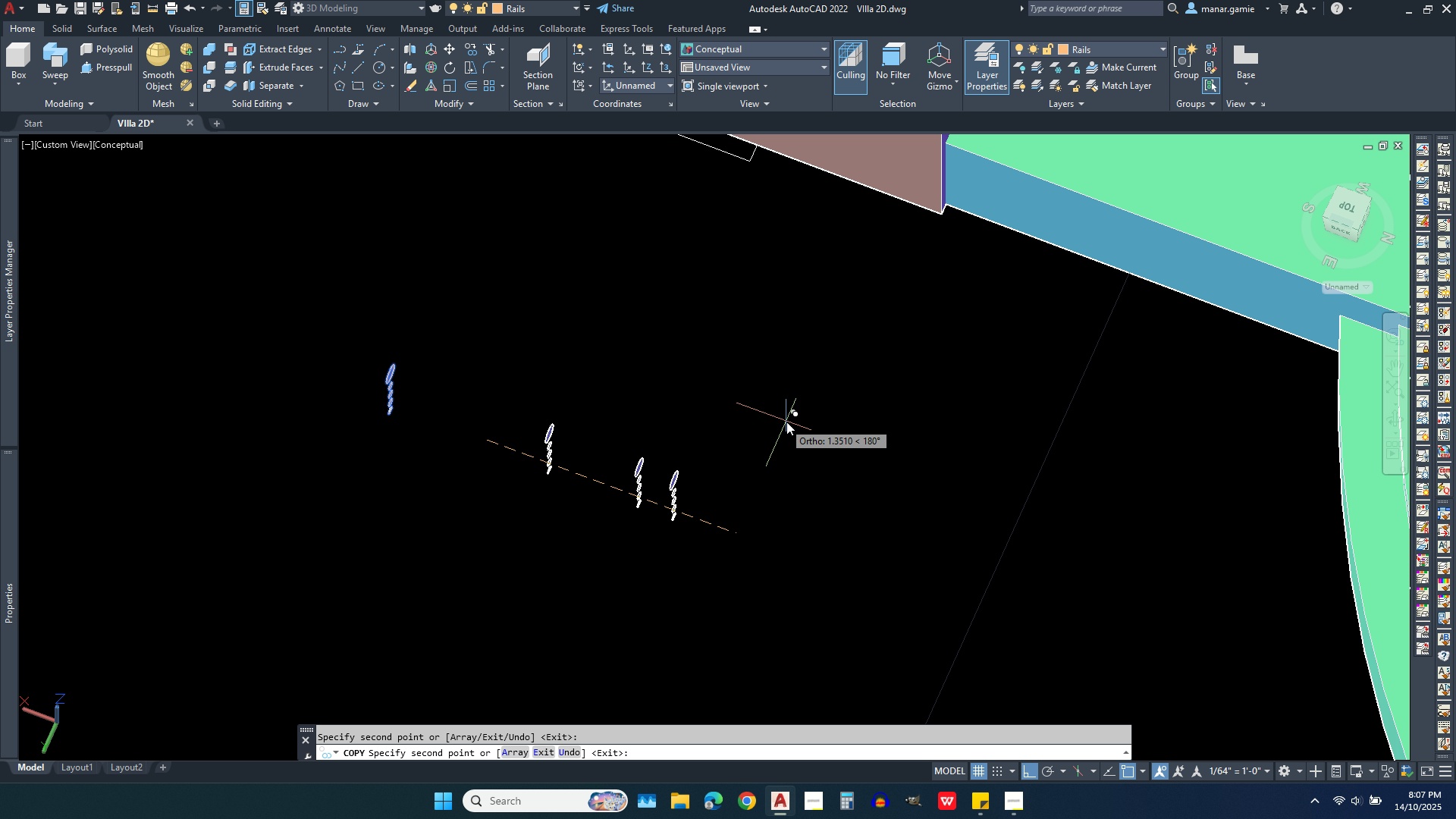 
key(Escape)
 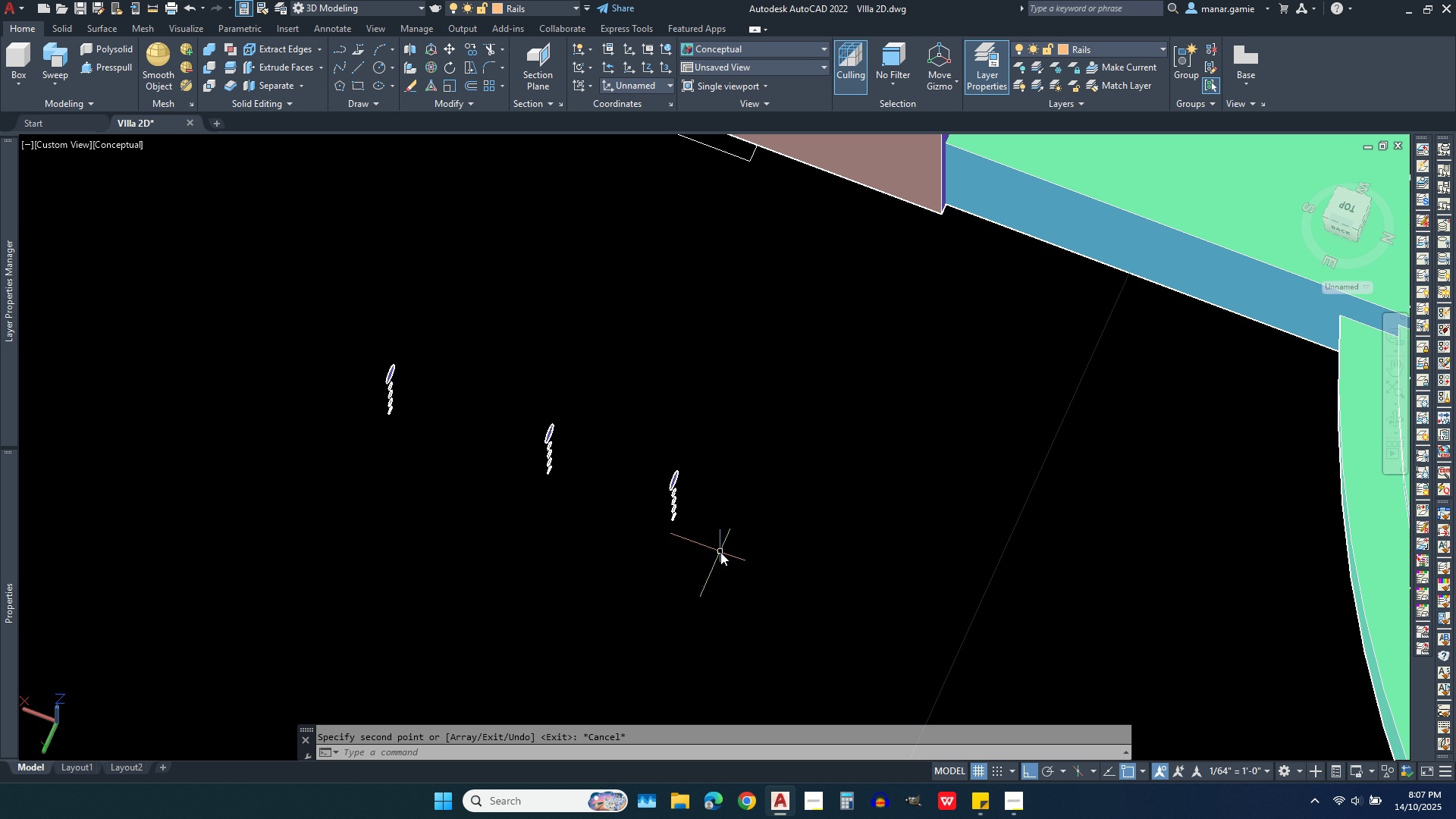 
left_click([720, 552])
 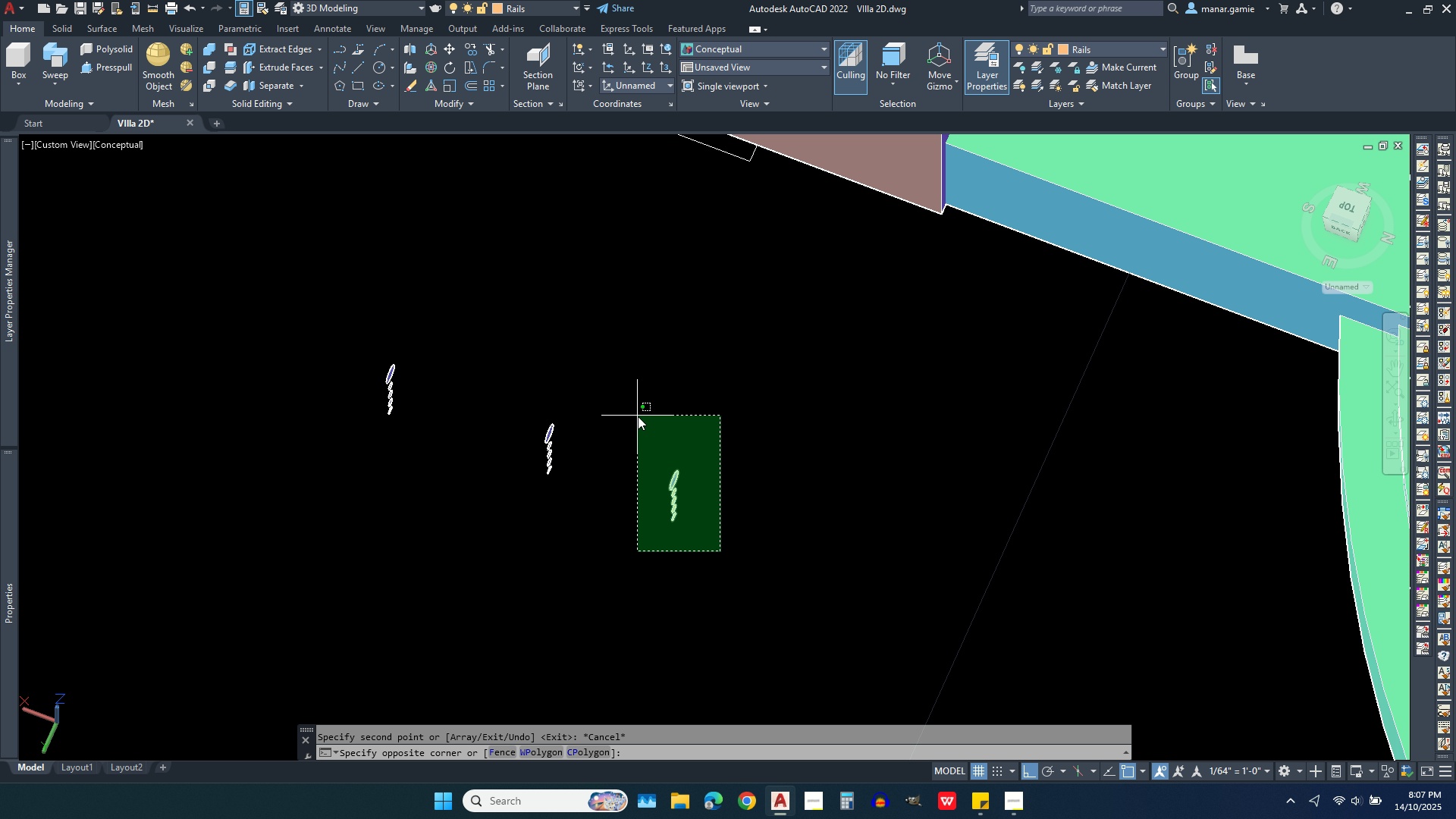 
left_click([638, 416])
 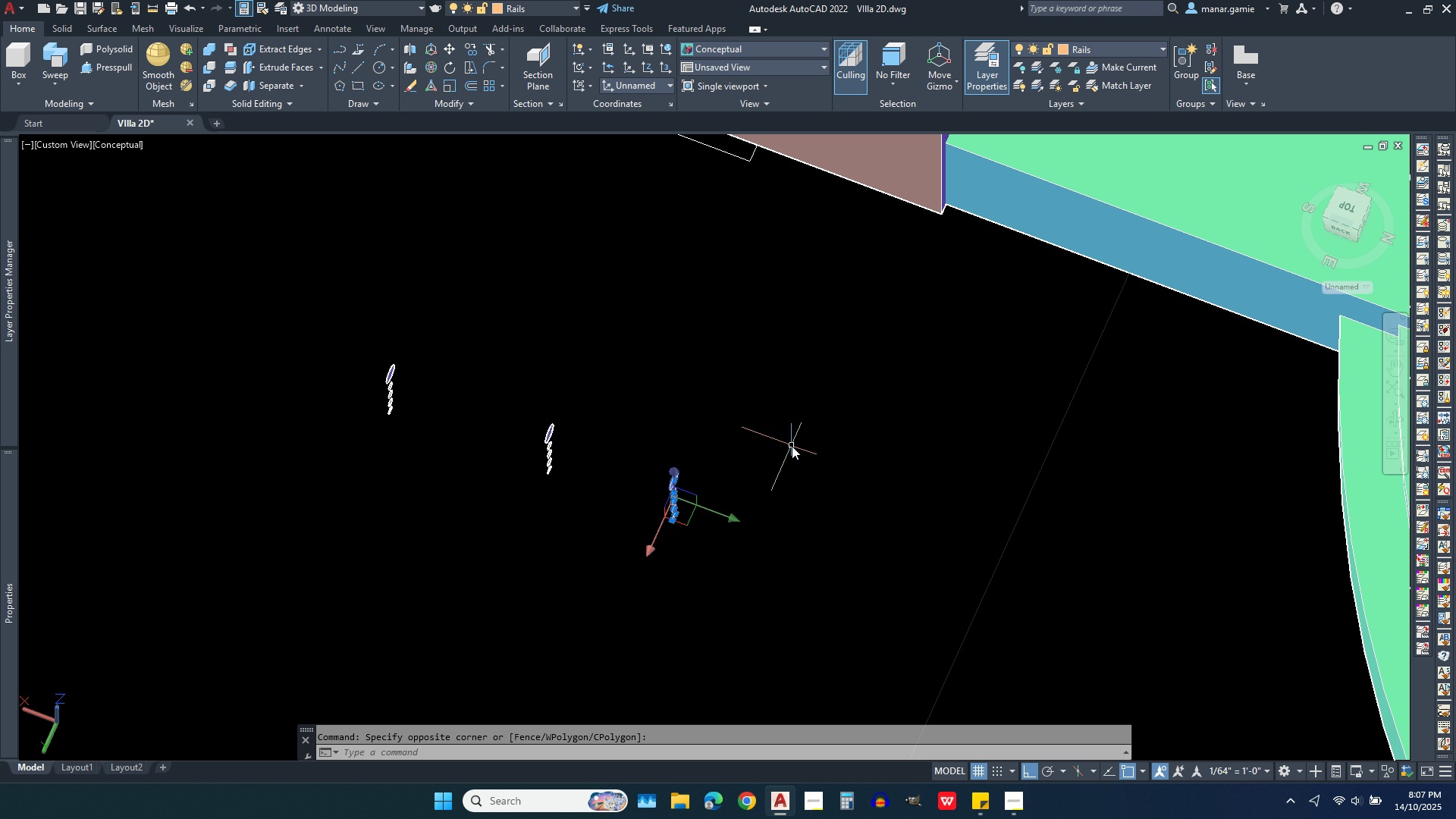 
key(Control+C)
 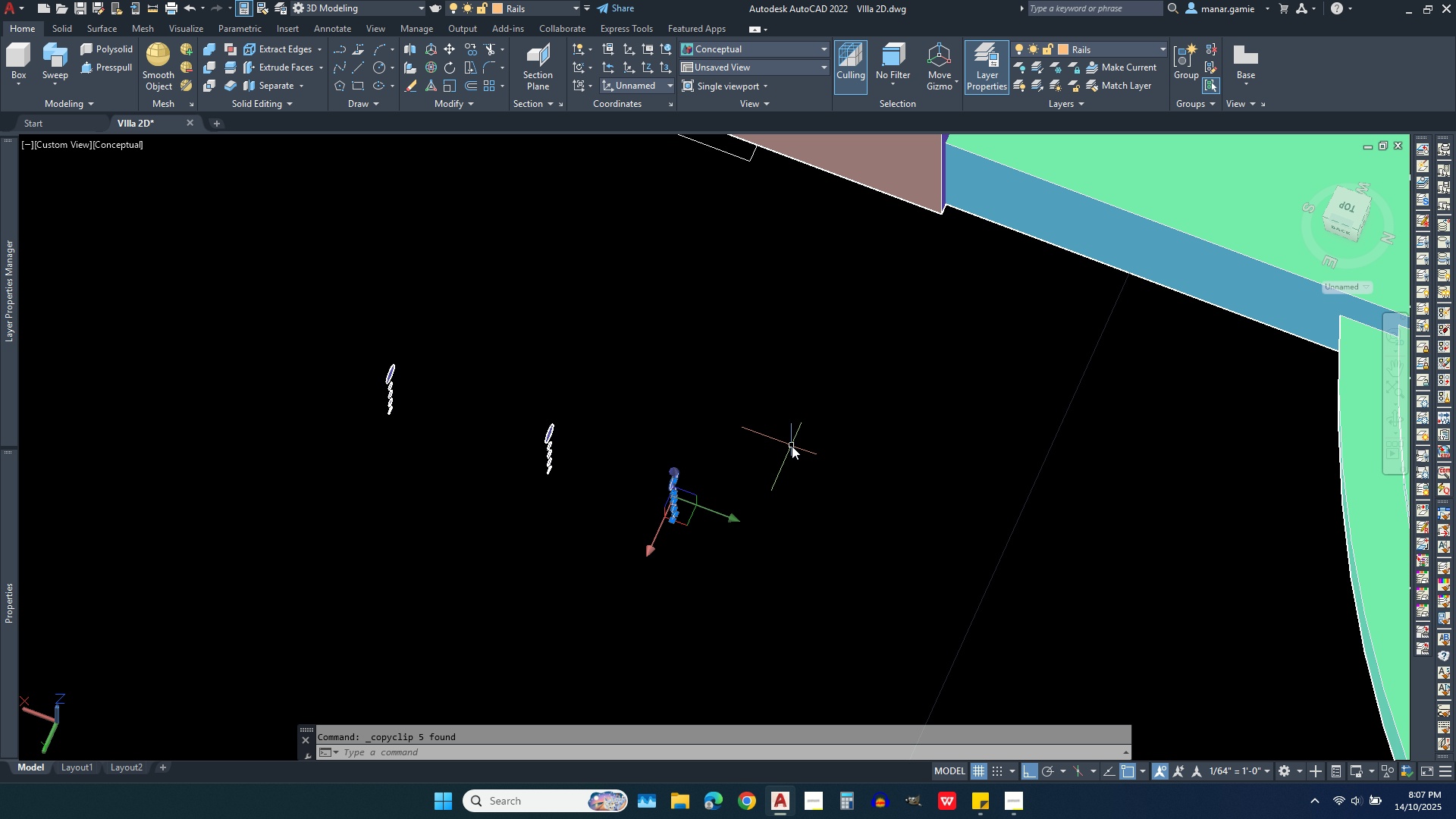 
key(Control+C)
 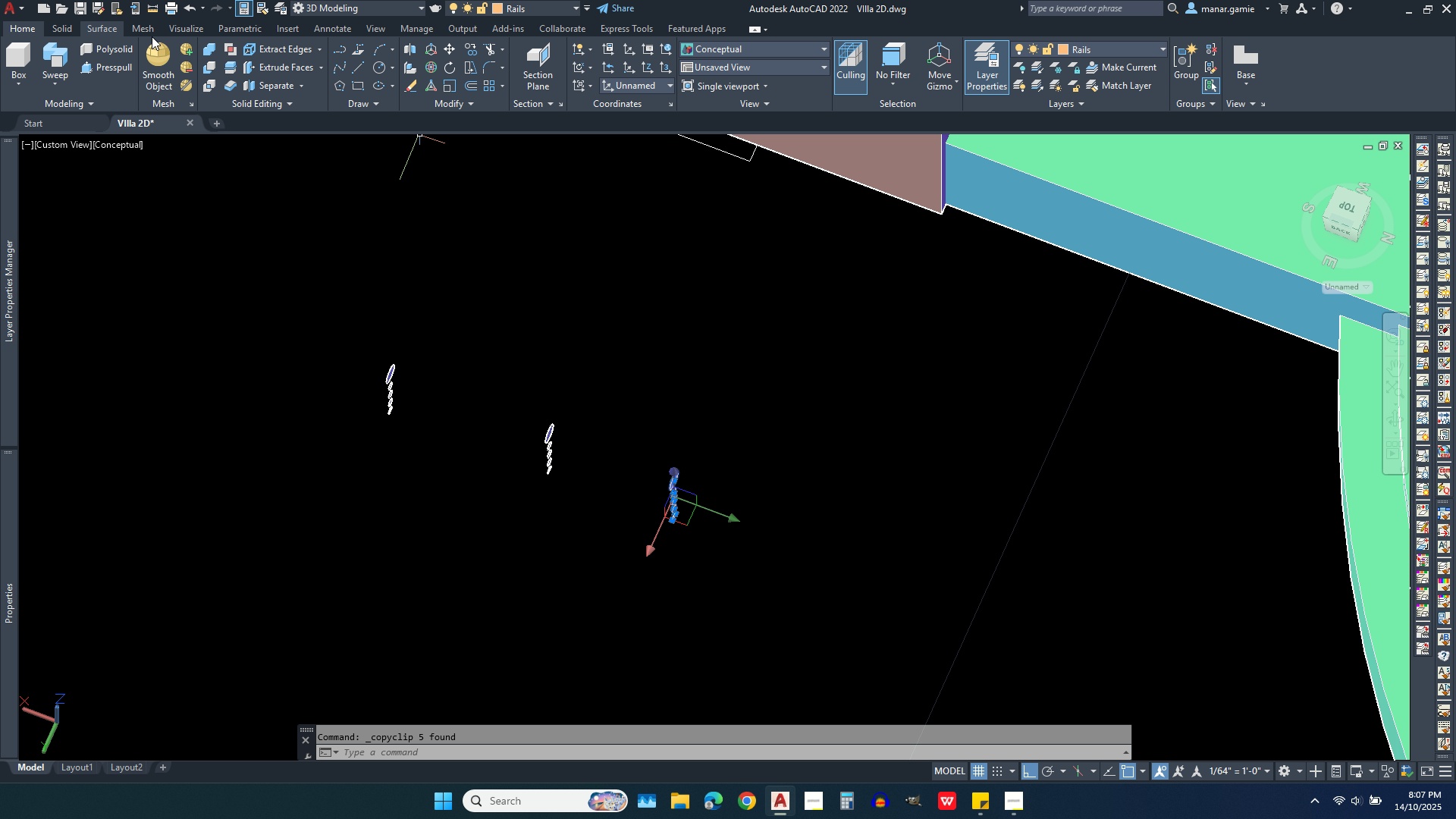 
wait(10.12)
 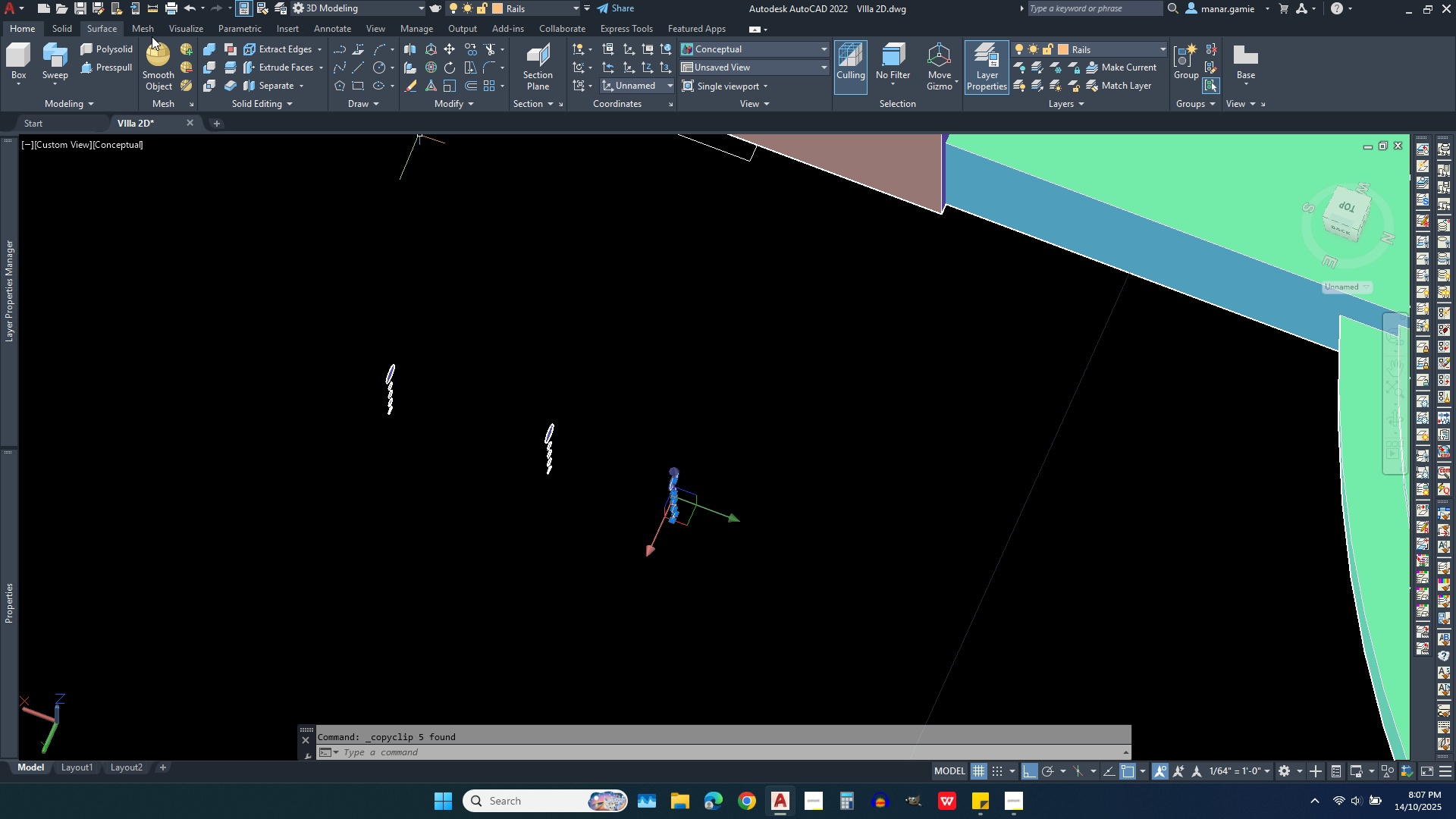 
left_click([1448, 13])
 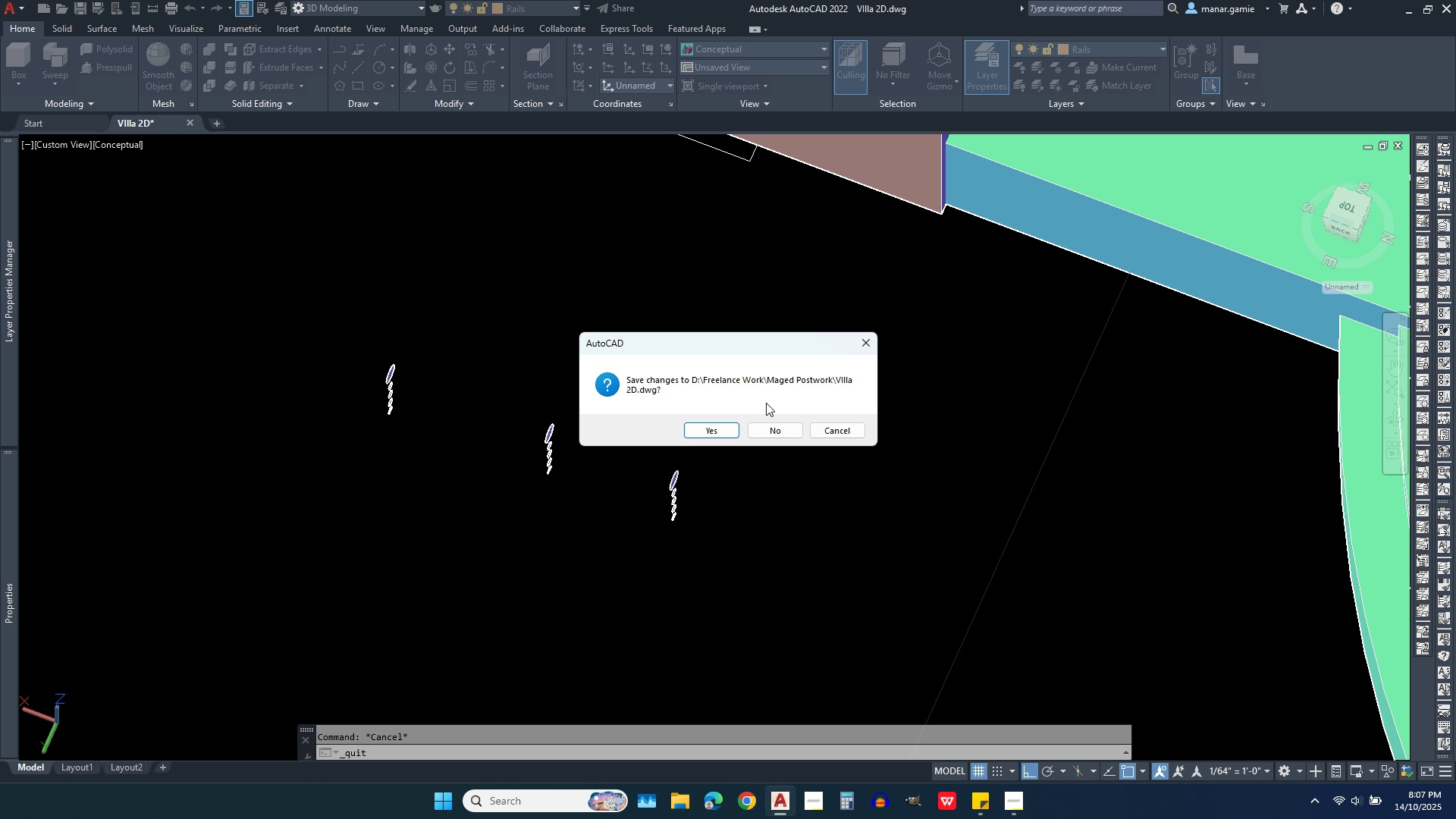 
left_click([776, 429])
 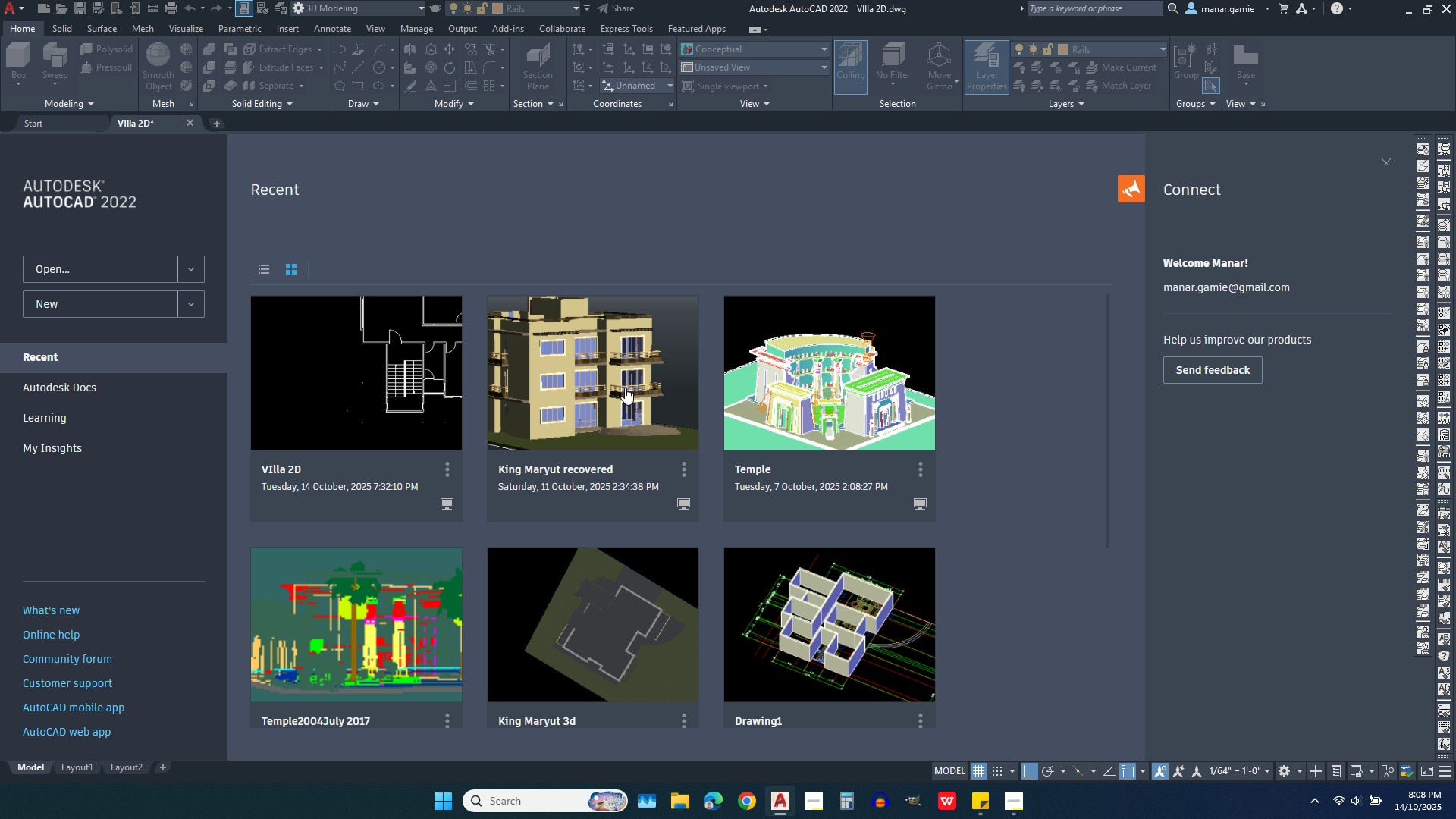 
left_click([365, 374])